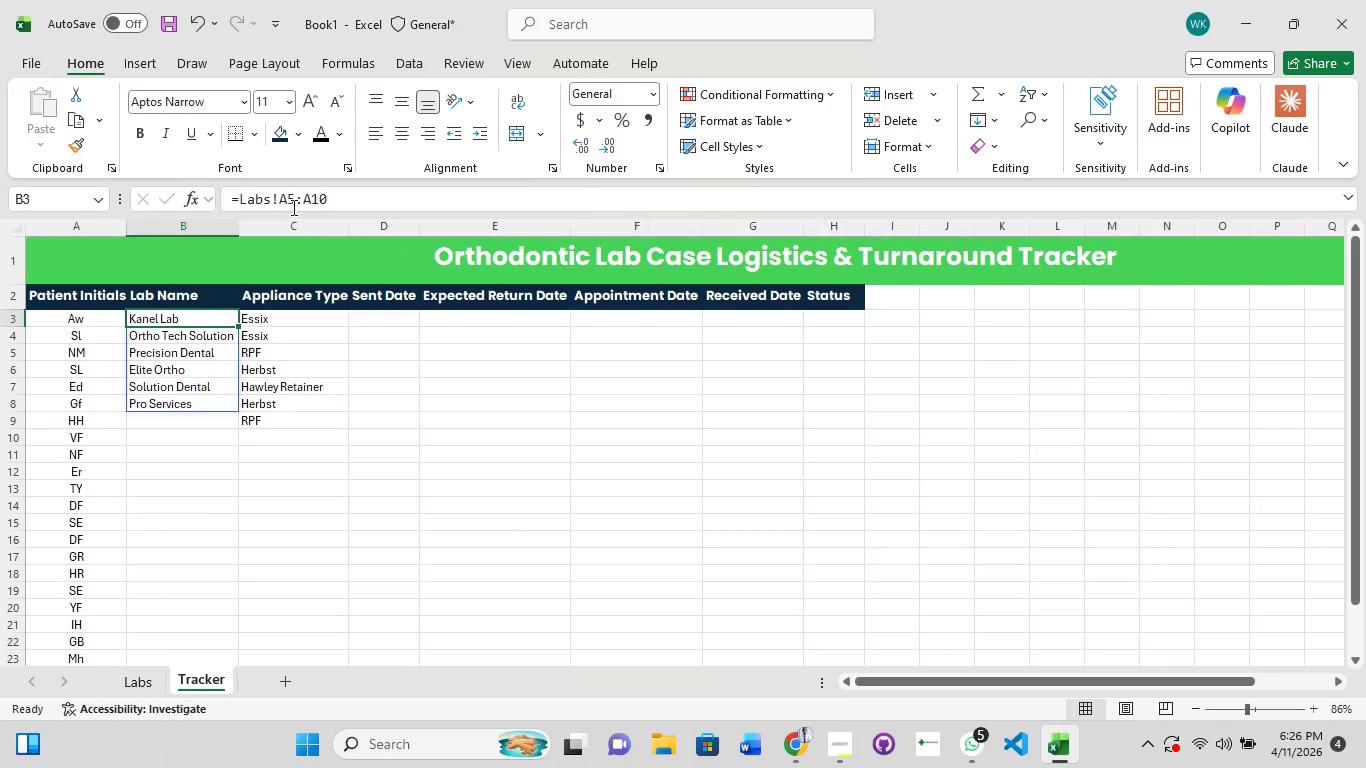 
left_click([292, 207])
 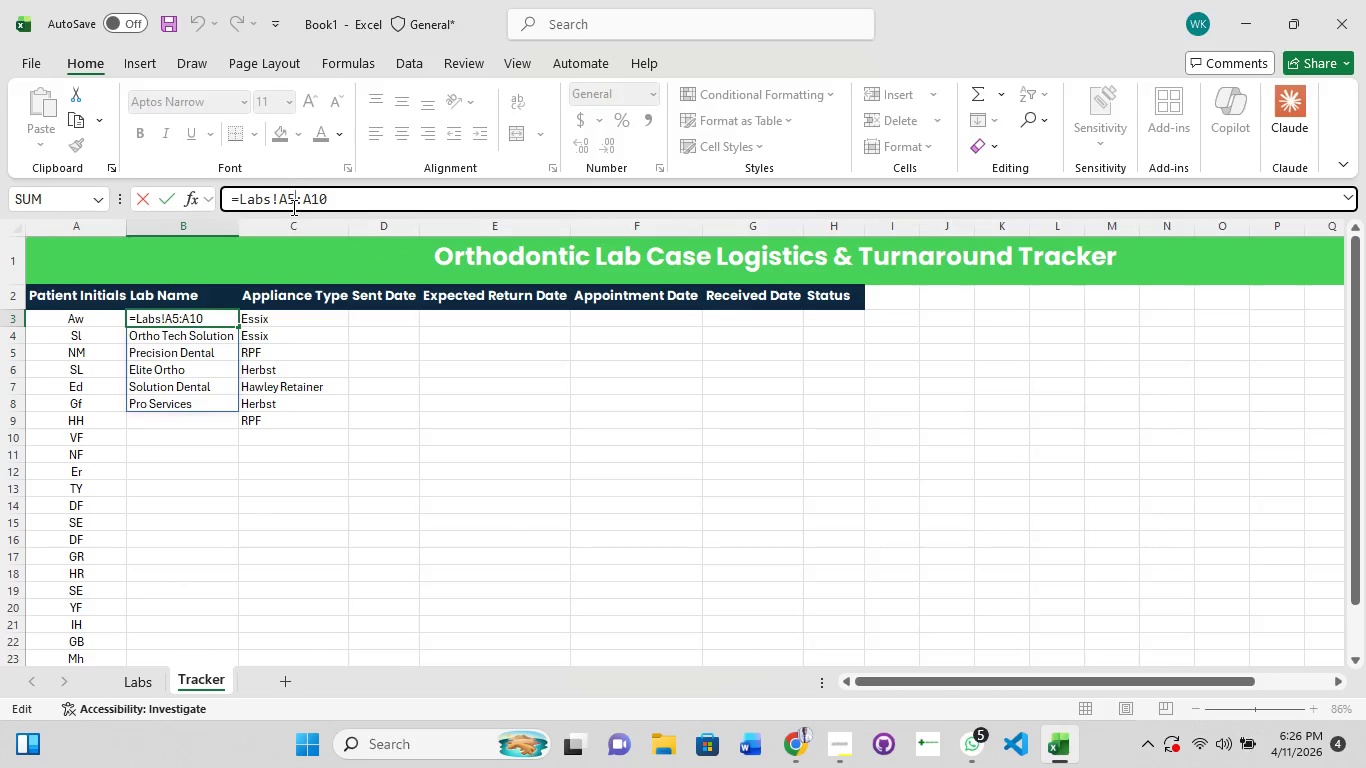 
key(Control+A)
 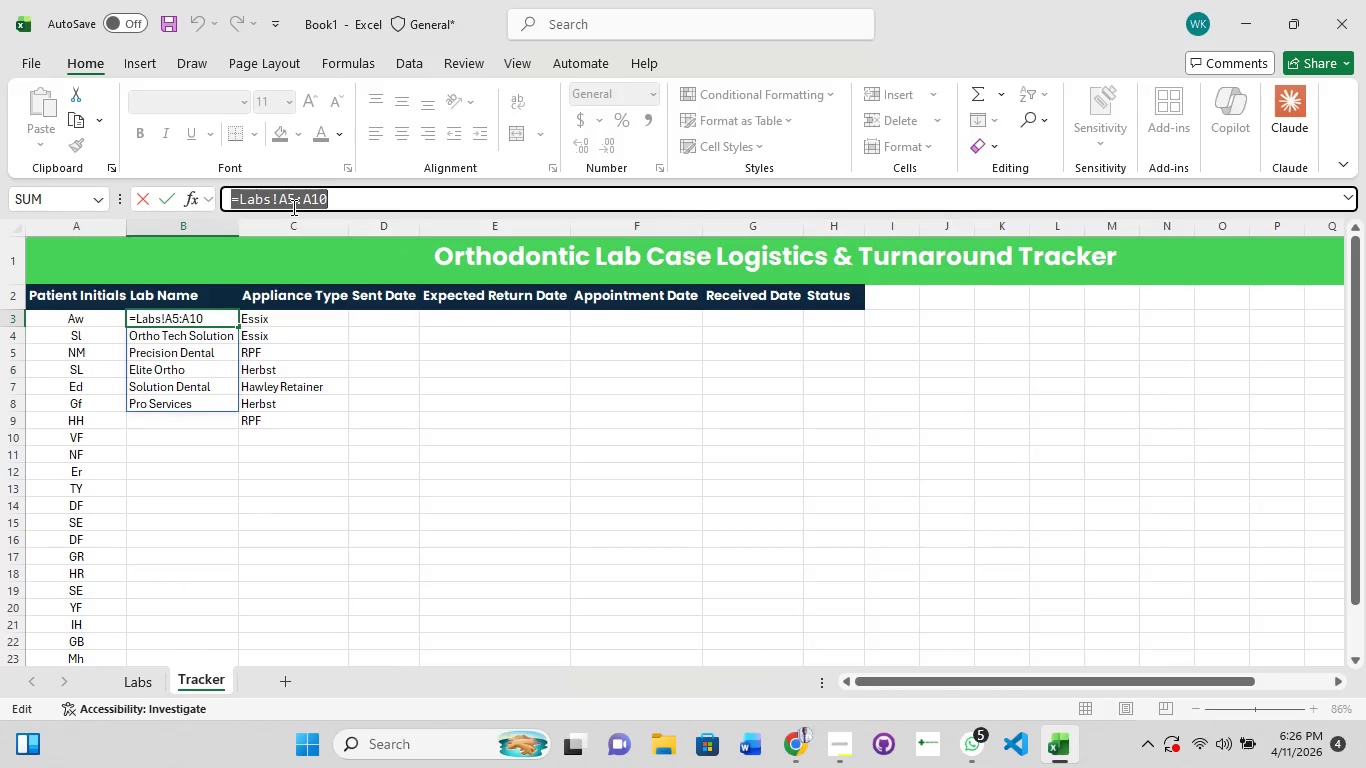 
key(Control+C)
 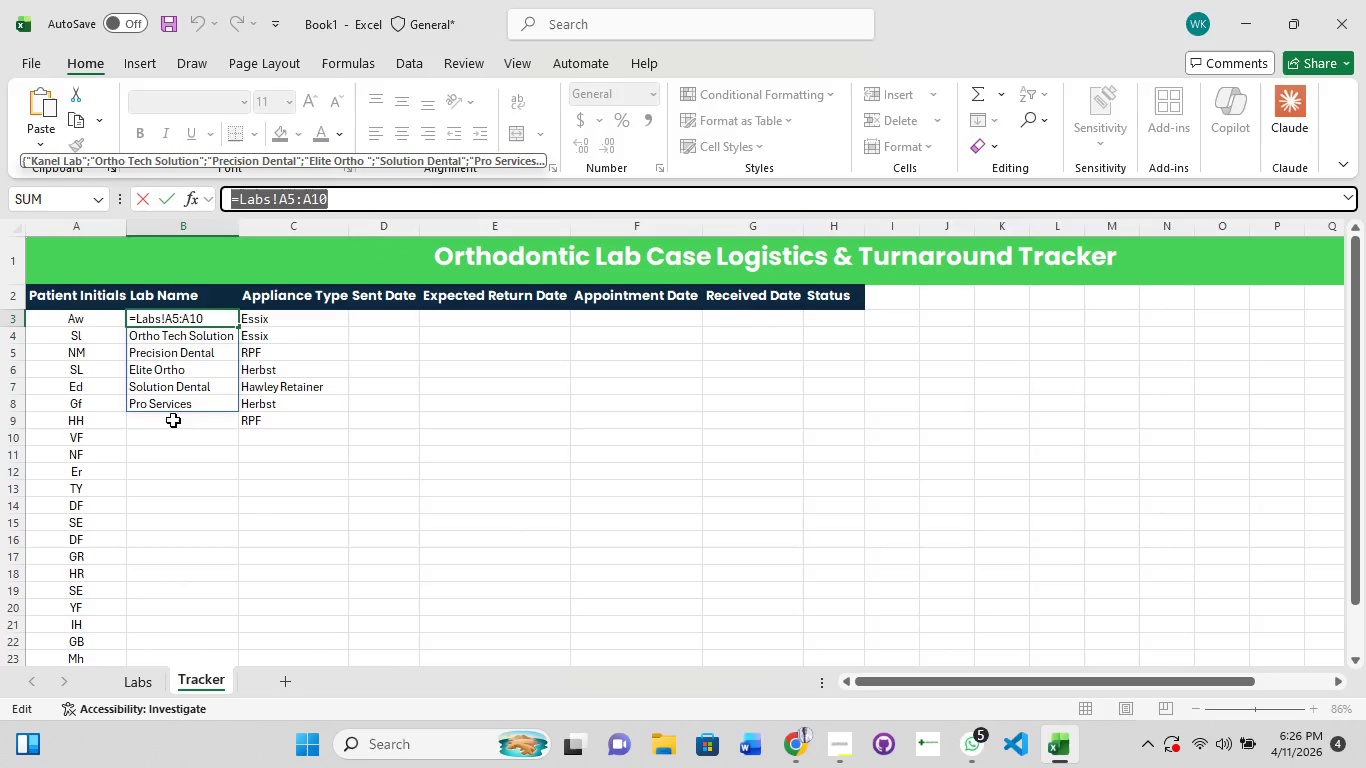 
left_click([173, 417])
 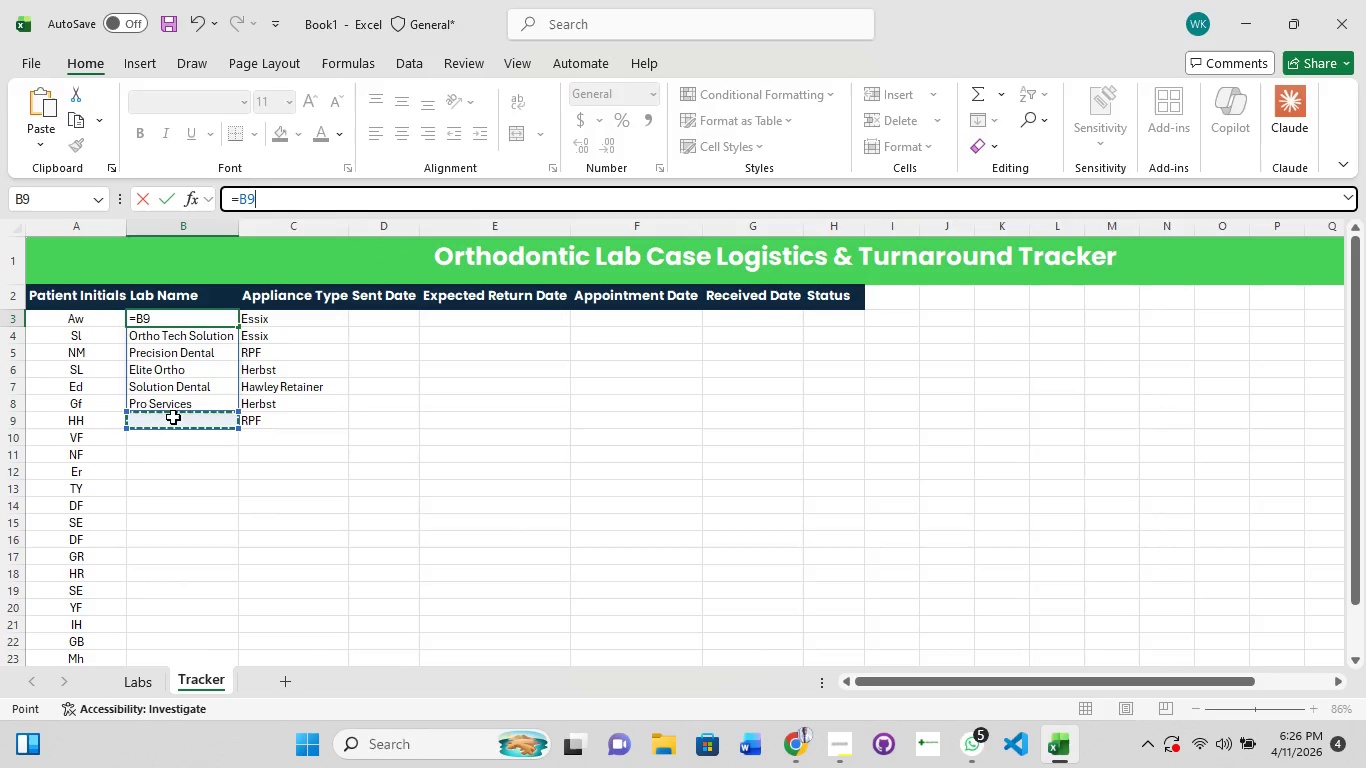 
hold_key(key=ControlLeft, duration=1.51)
 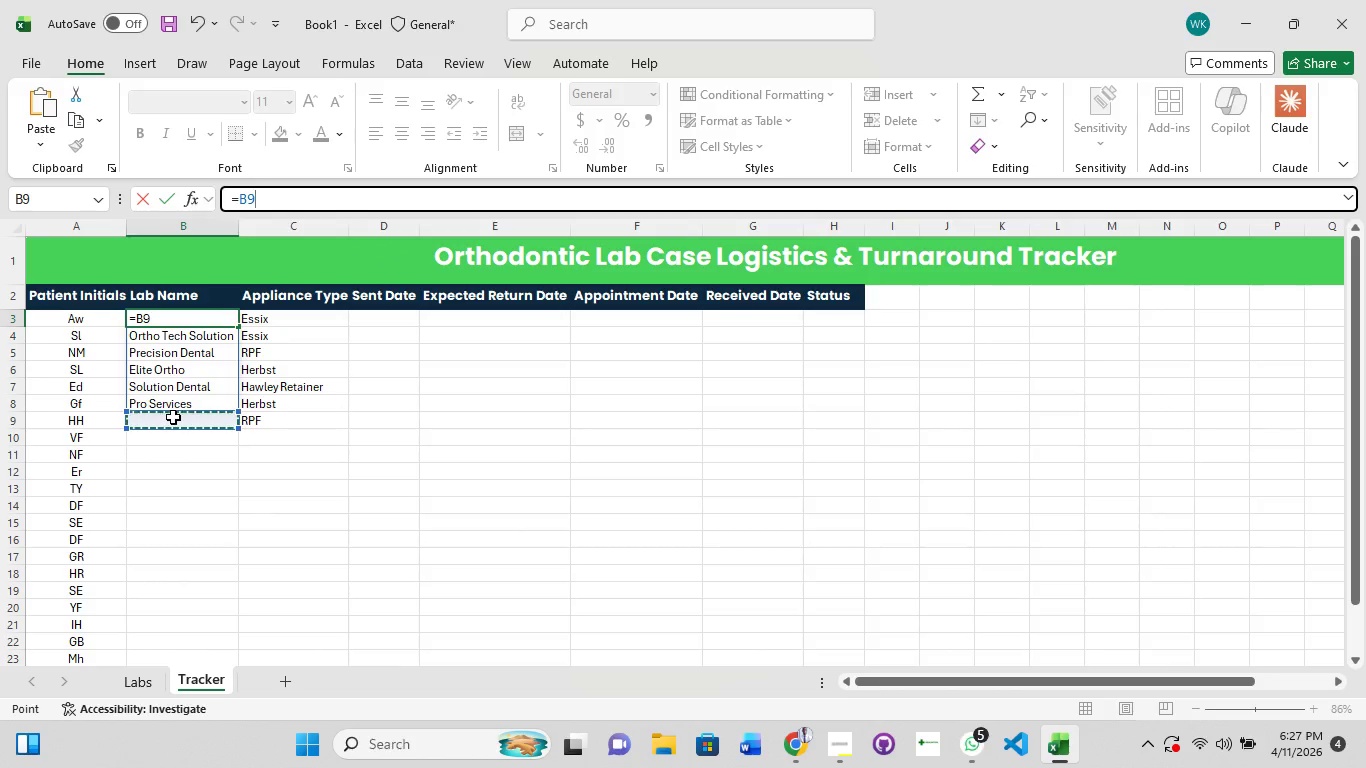 
hold_key(key=ControlLeft, duration=1.52)
 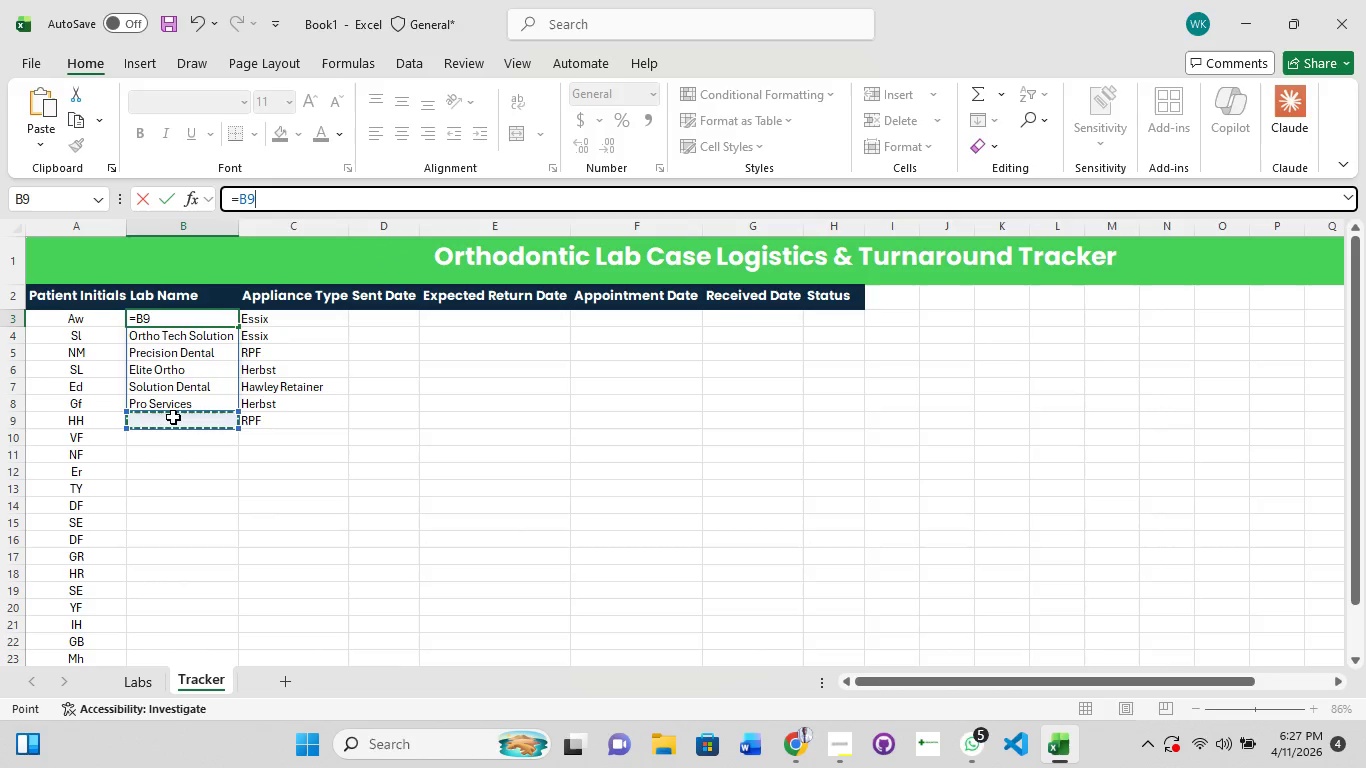 
hold_key(key=ControlLeft, duration=1.5)
left_click_drag(start_coordinate=[174, 422], to_coordinate=[193, 616])
 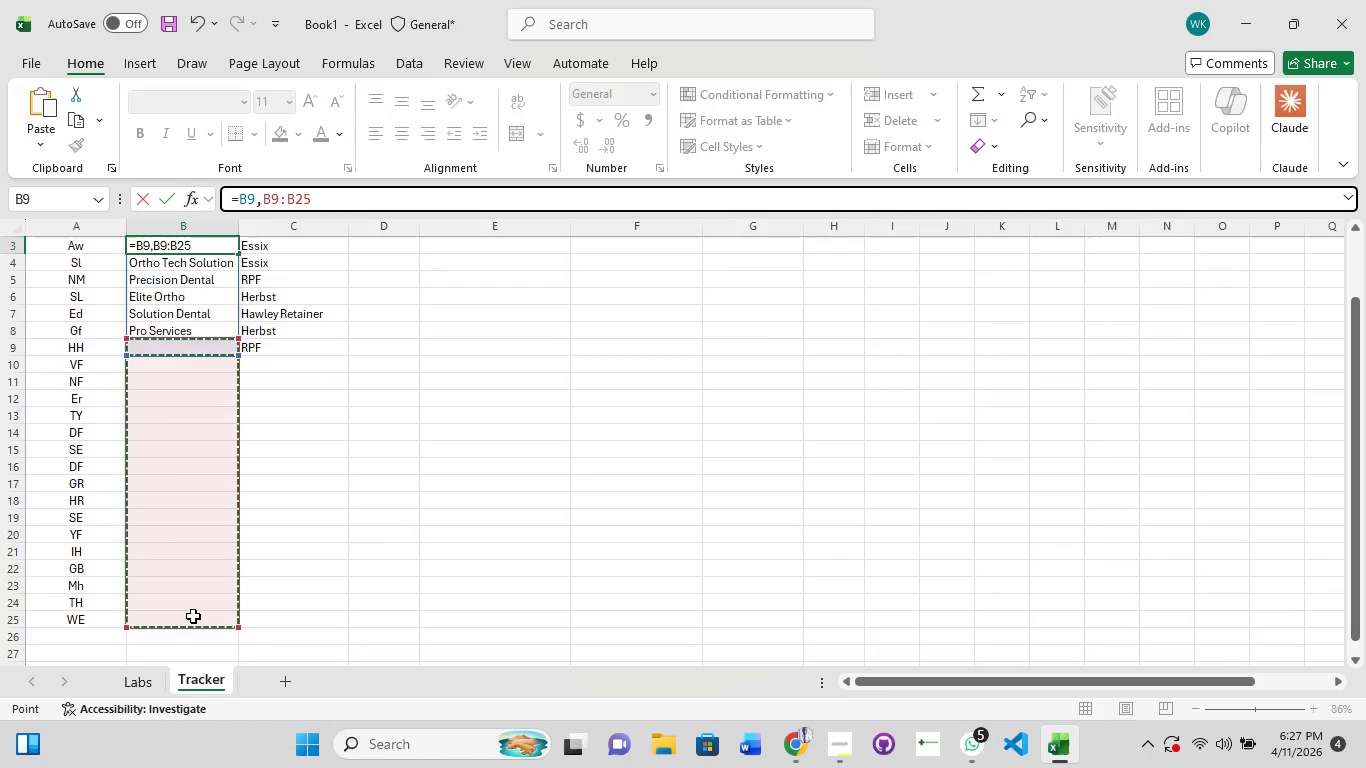 
hold_key(key=ControlLeft, duration=1.52)
 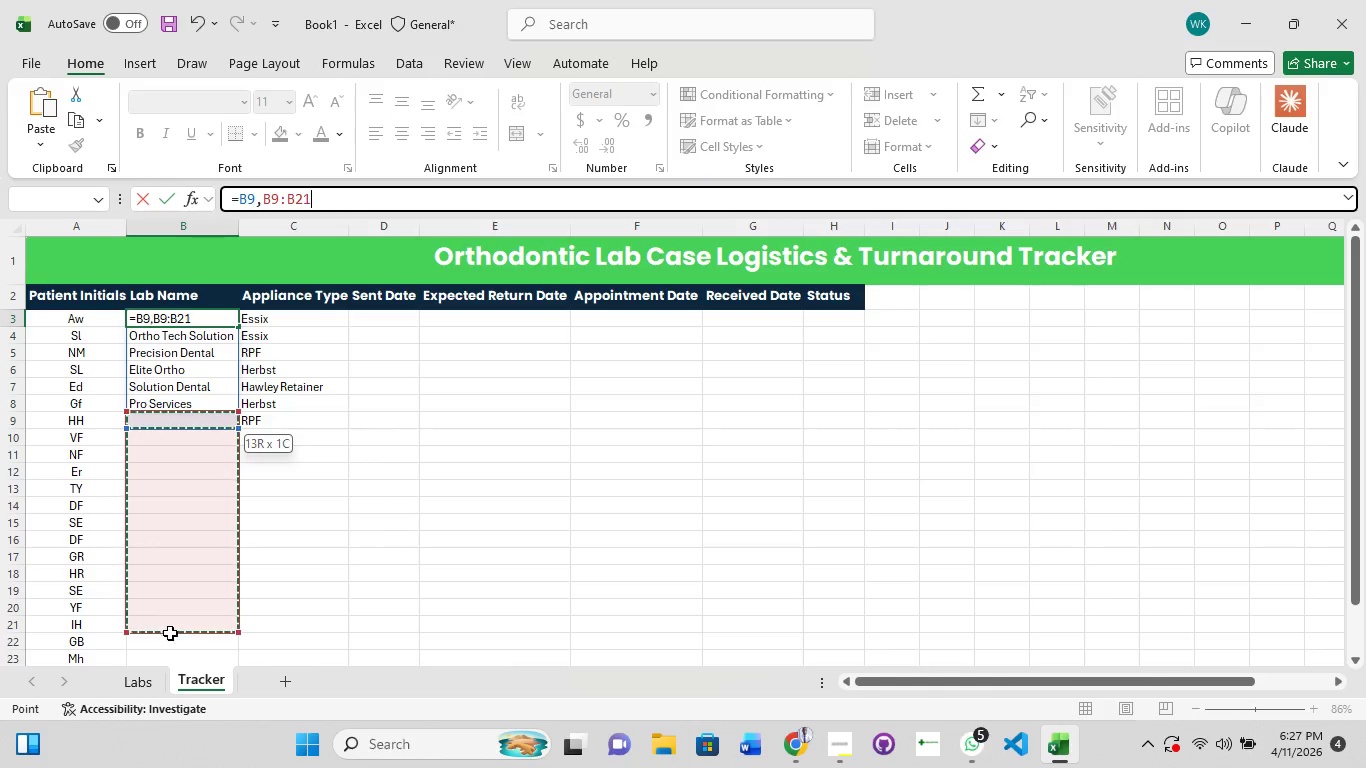 
hold_key(key=ControlLeft, duration=1.5)
 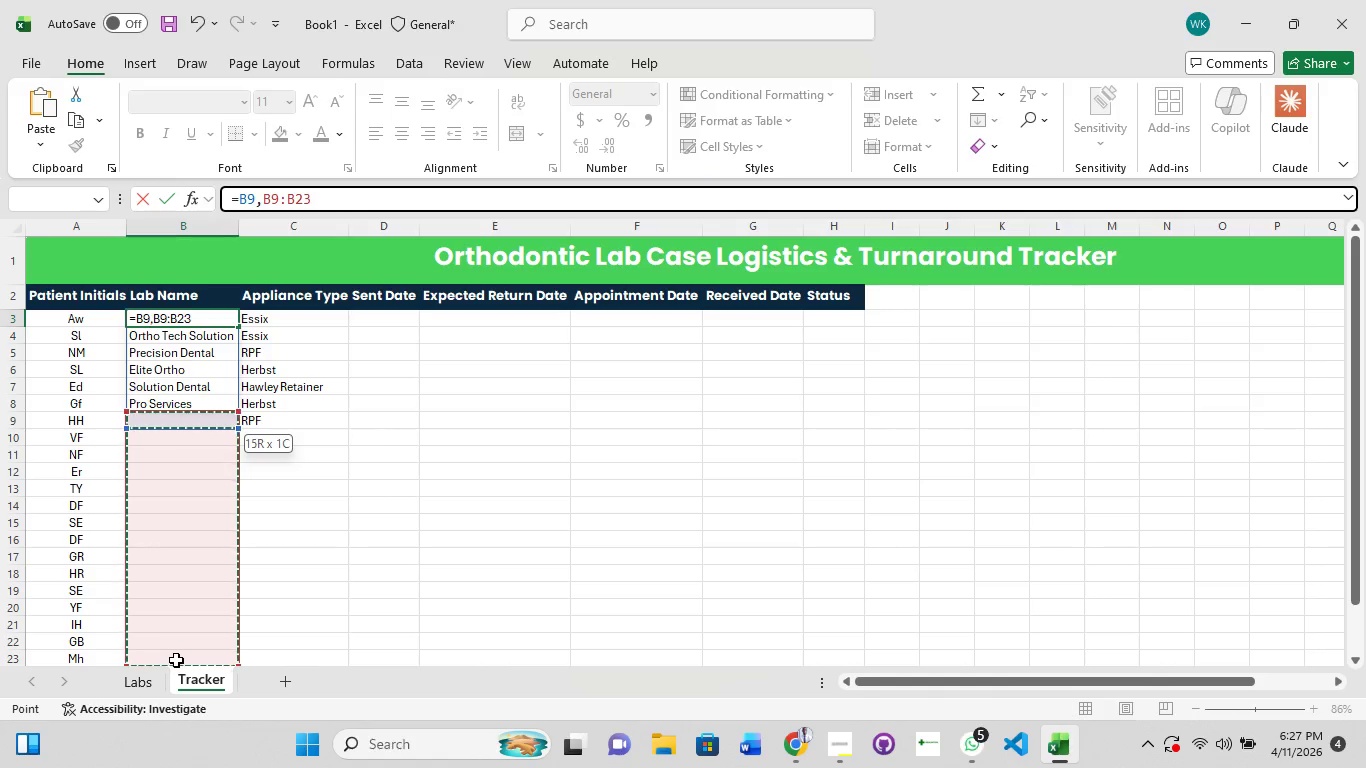 
hold_key(key=ControlLeft, duration=1.51)
 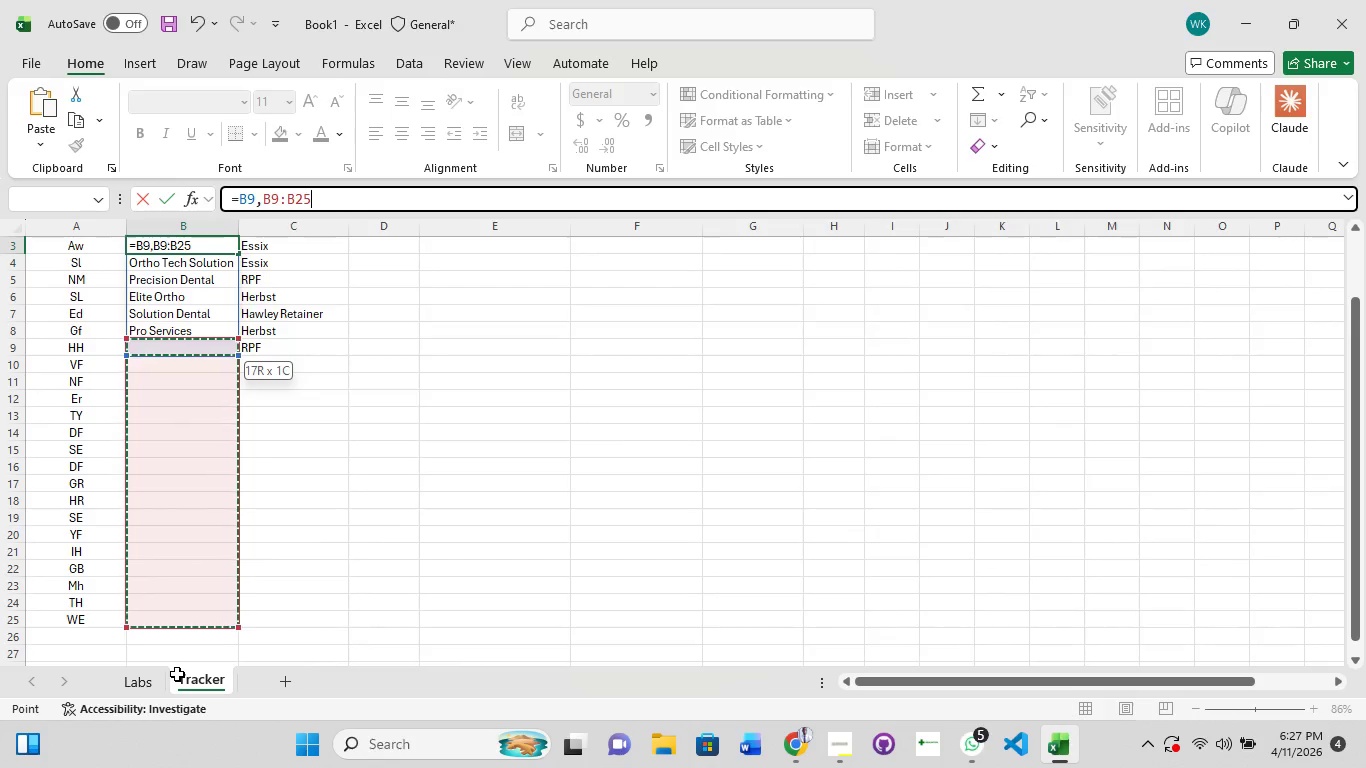 
hold_key(key=ControlLeft, duration=1.5)
 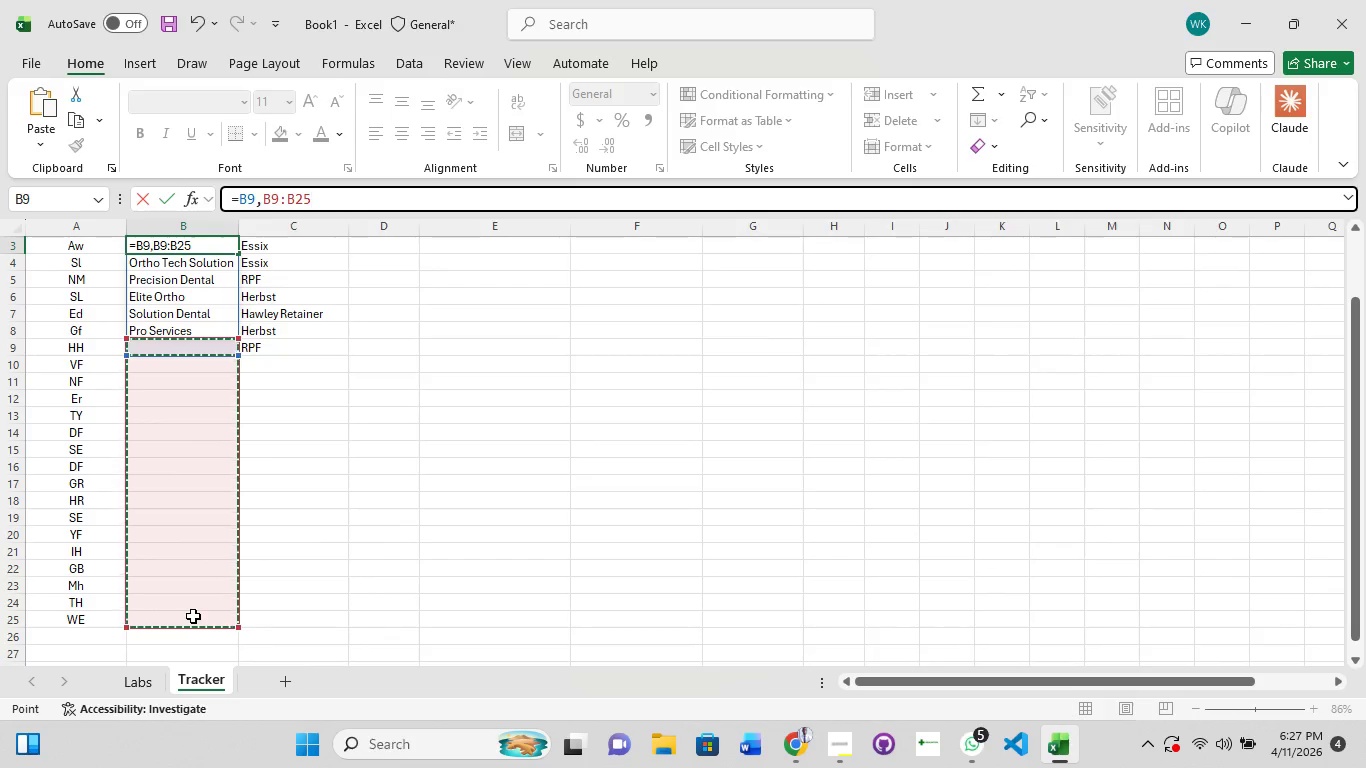 
hold_key(key=ControlLeft, duration=0.36)
 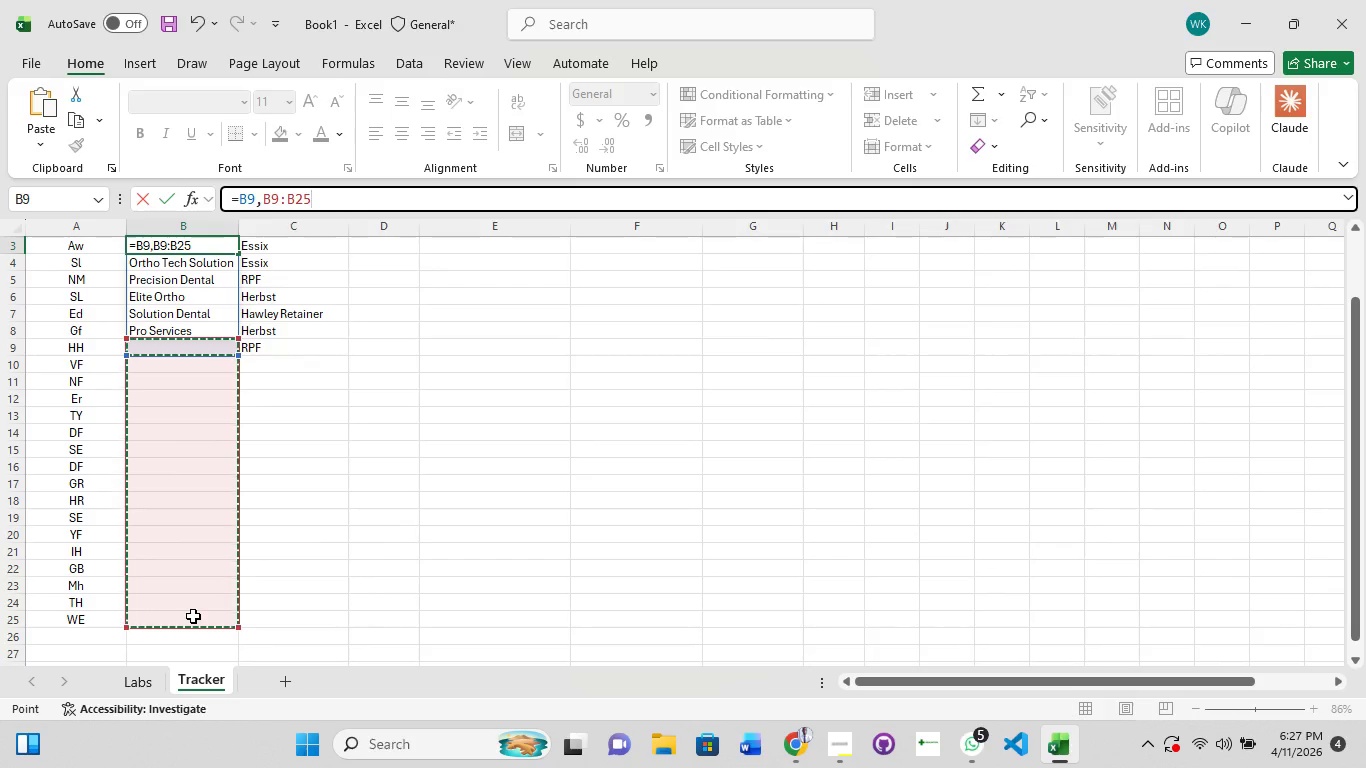 
key(Enter)
 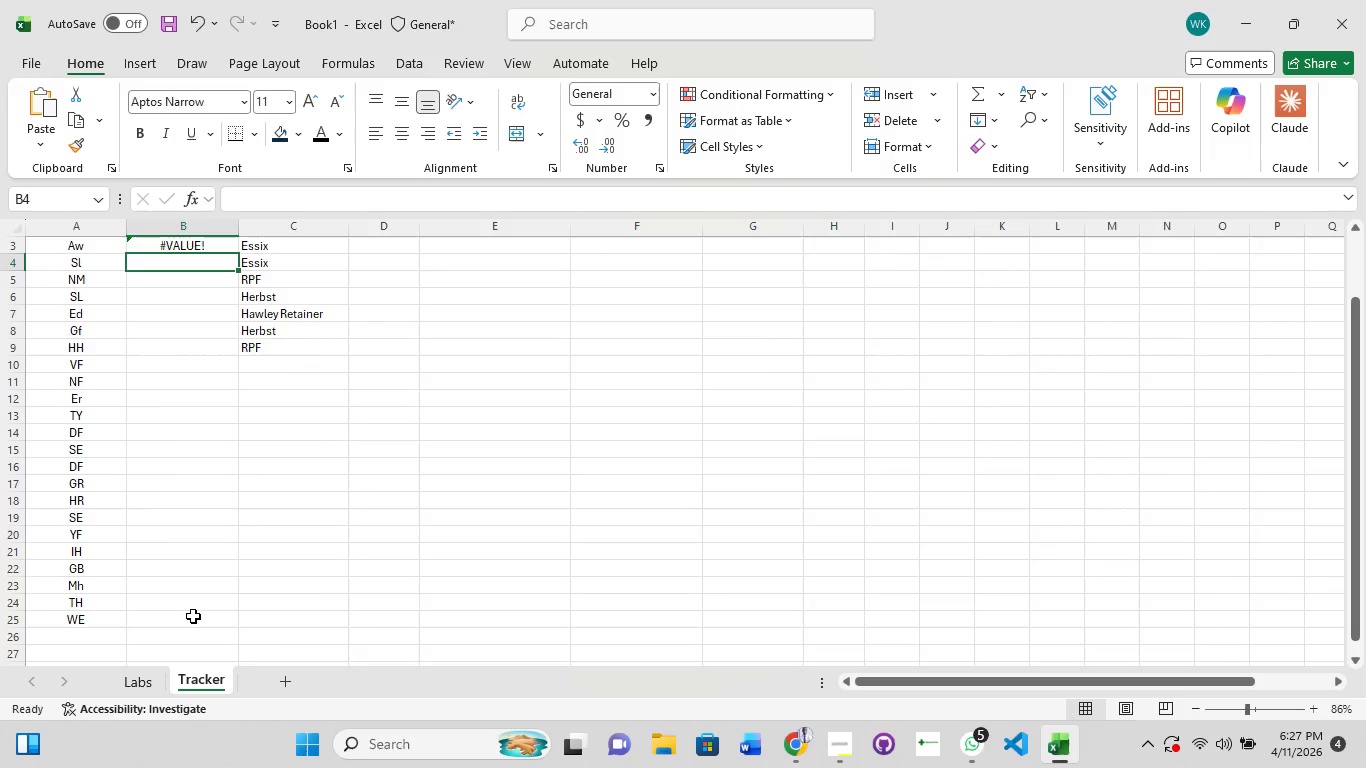 
key(Control+Z)
 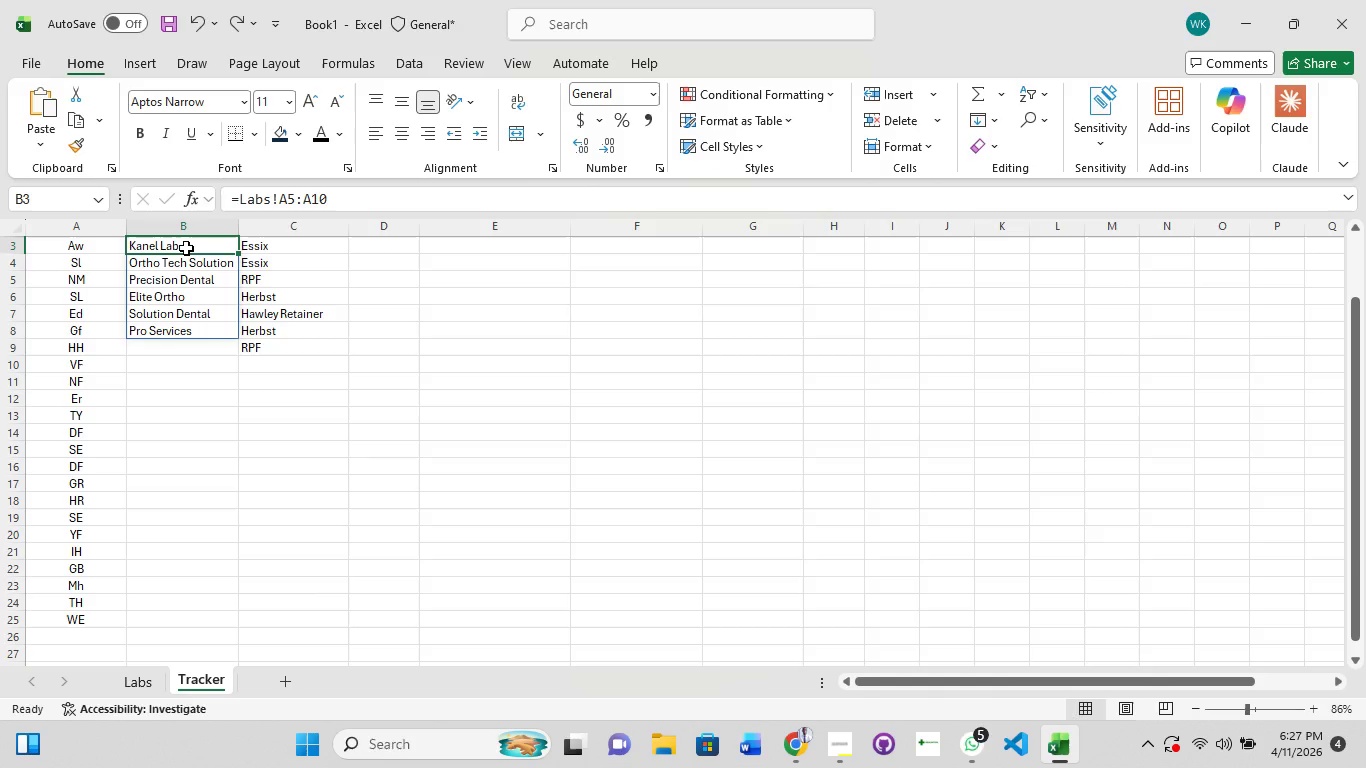 
hold_key(key=ShiftLeft, duration=1.5)
left_click_drag(start_coordinate=[186, 248], to_coordinate=[184, 261])
 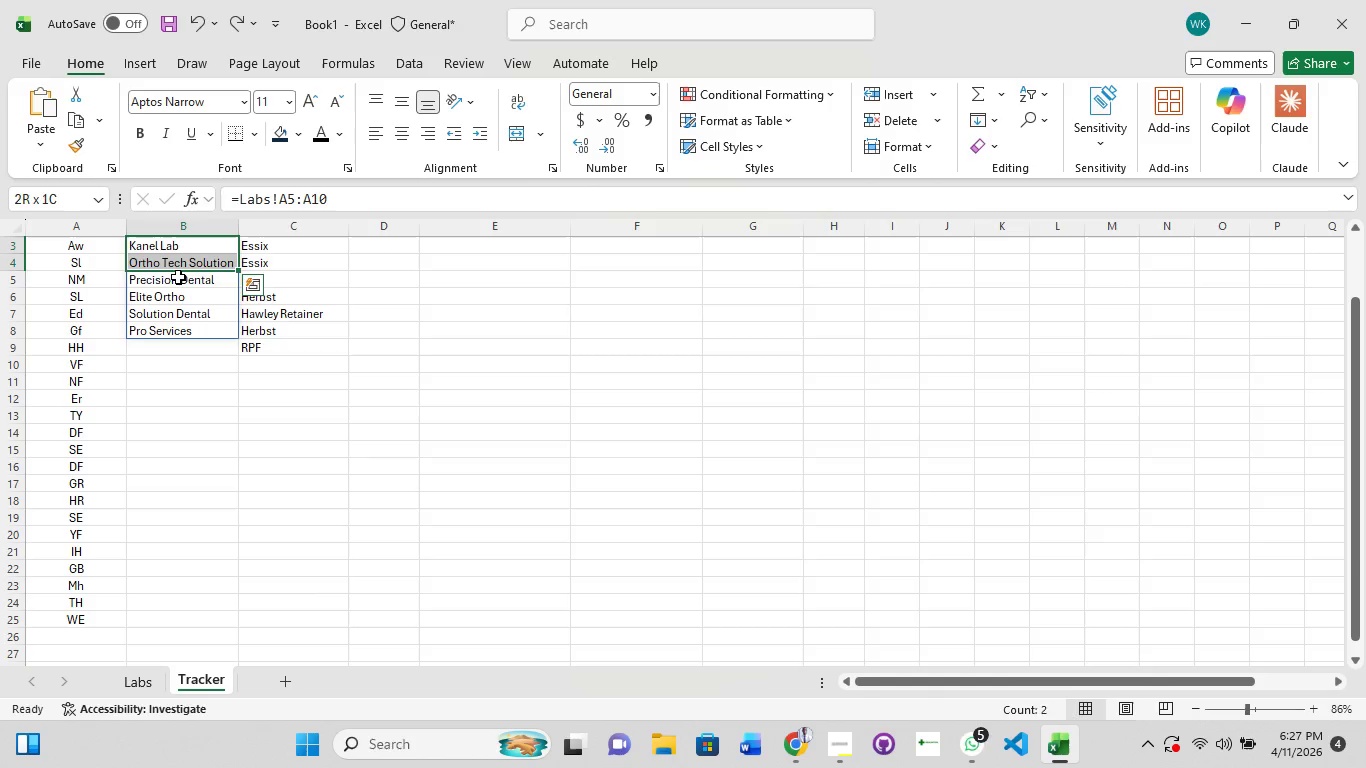 
left_click_drag(start_coordinate=[178, 277], to_coordinate=[178, 283])
 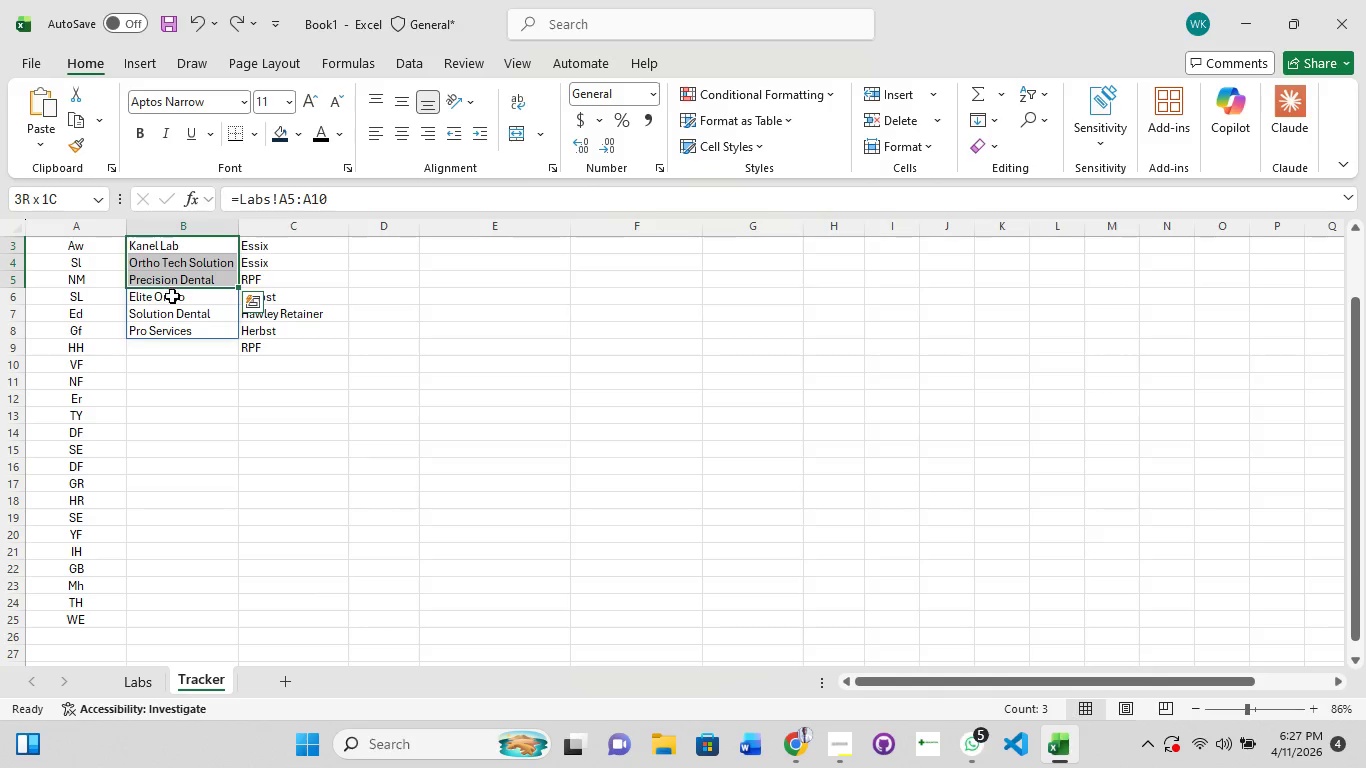 
hold_key(key=ShiftLeft, duration=0.86)
left_click([175, 289])
 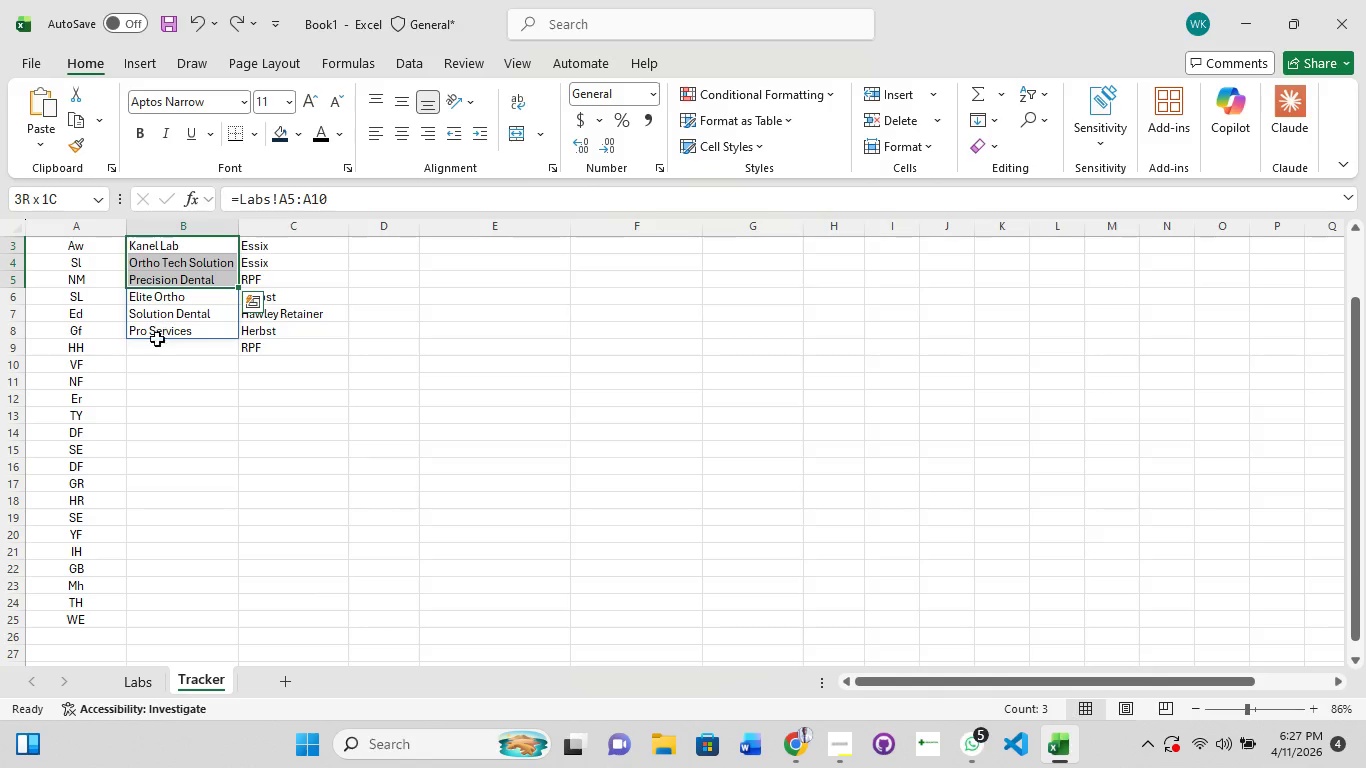 
left_click([156, 362])
 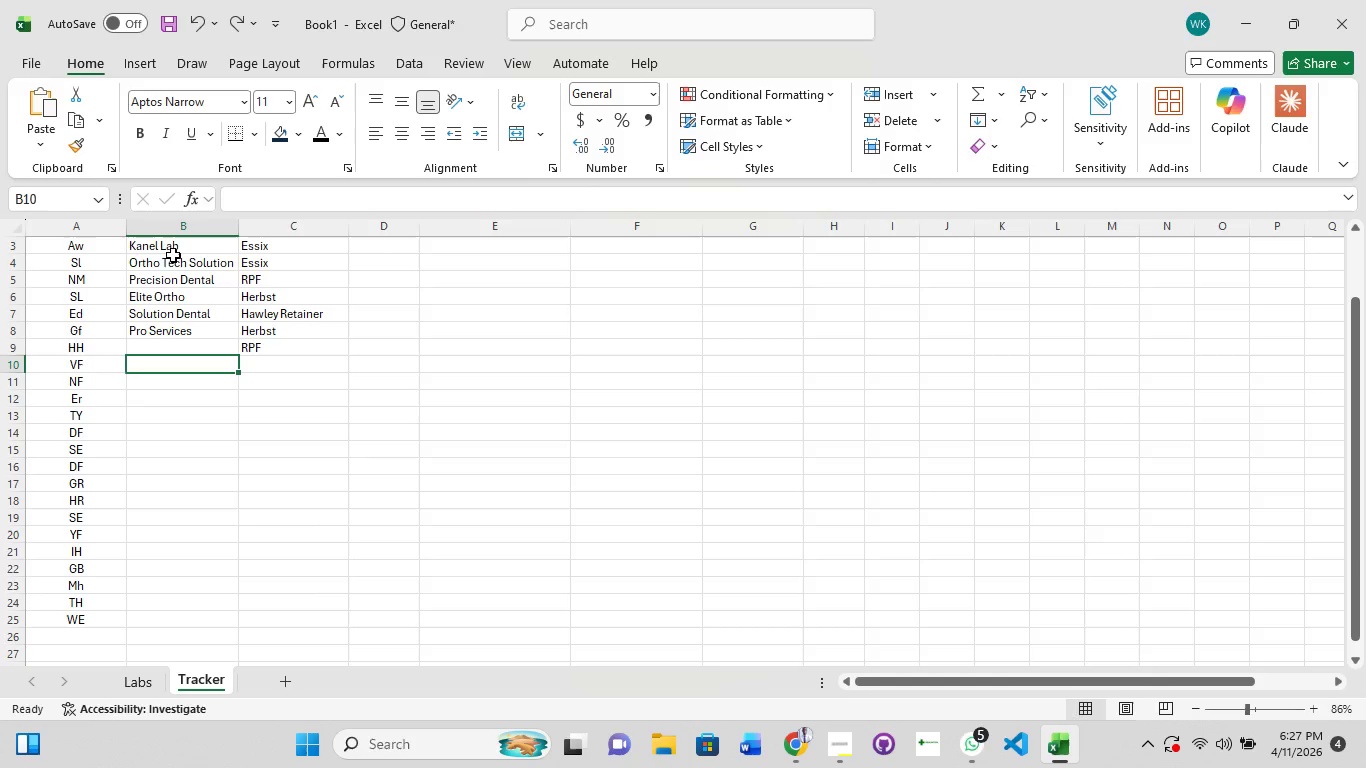 
left_click([175, 247])
 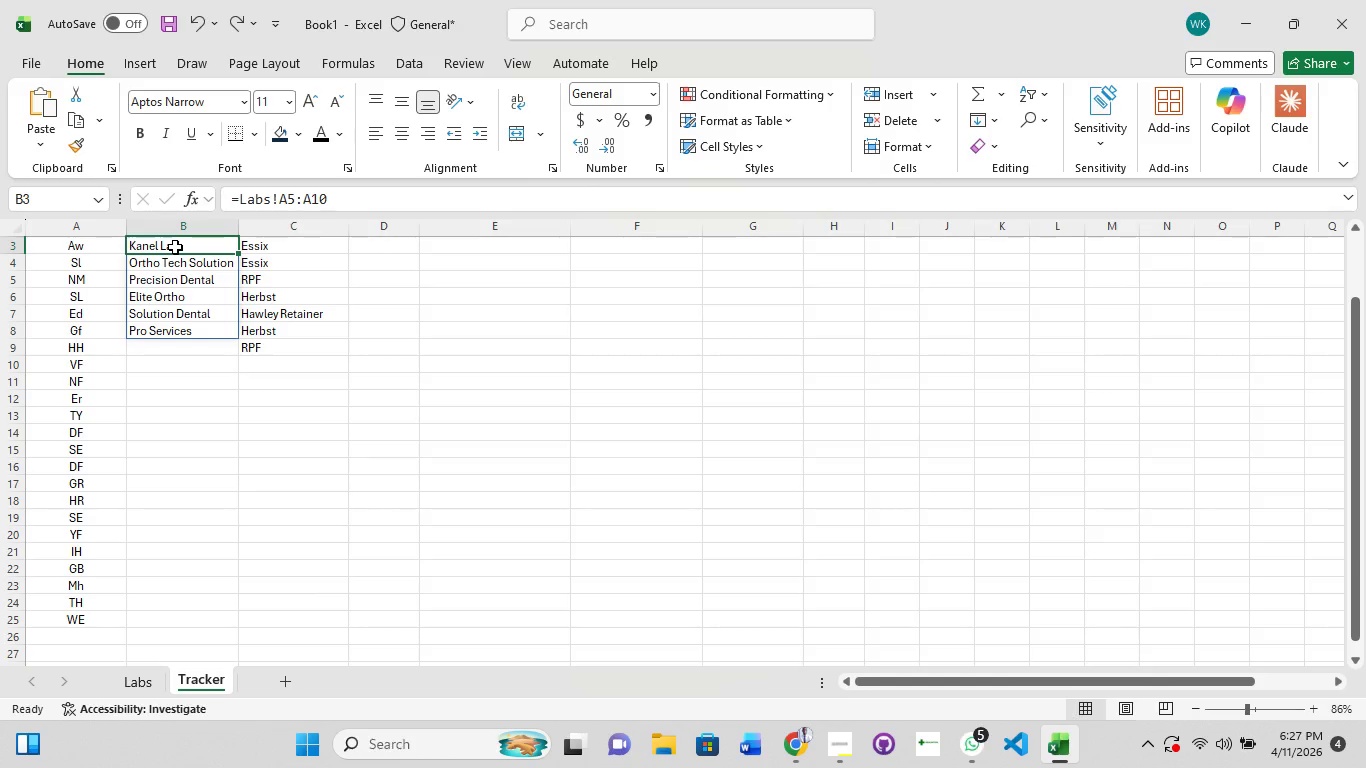 
hold_key(key=ControlLeft, duration=1.5)
left_click([175, 247])
 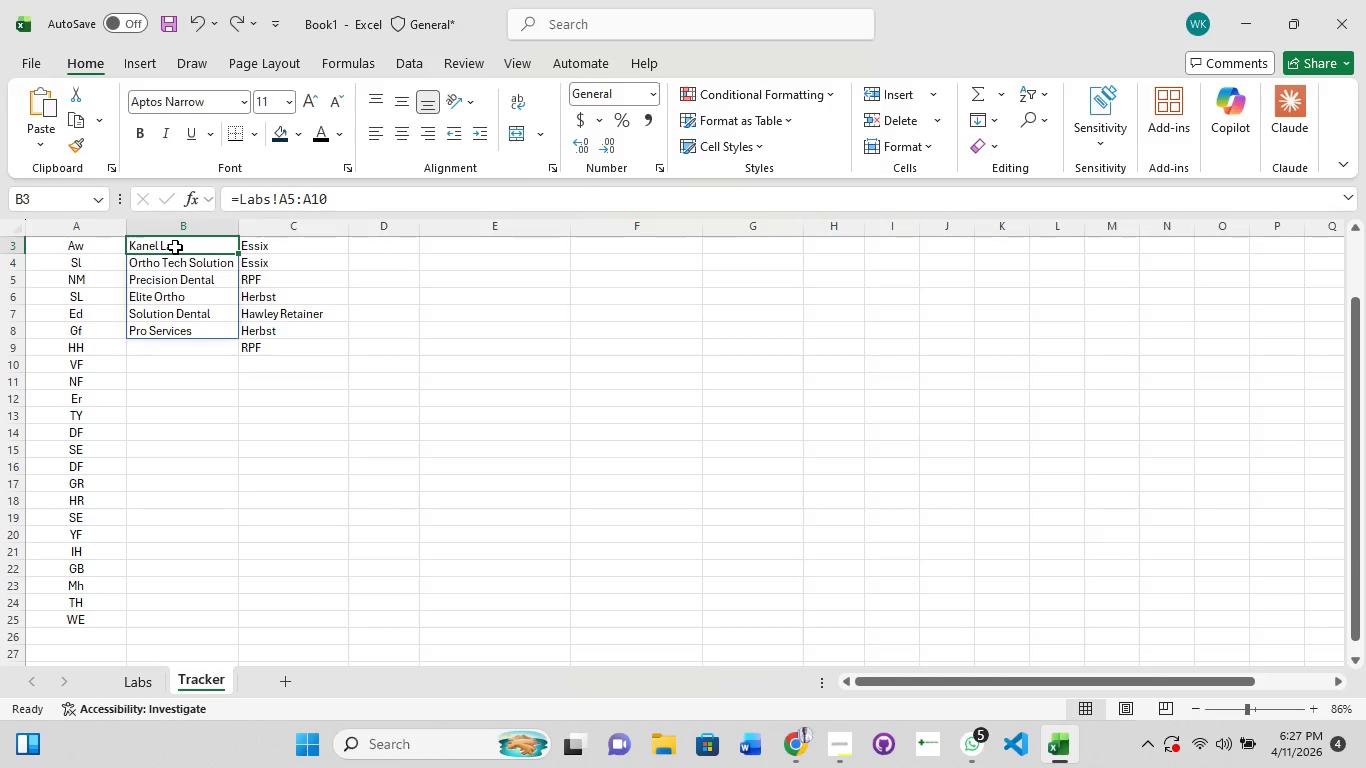 
left_click([175, 247])
 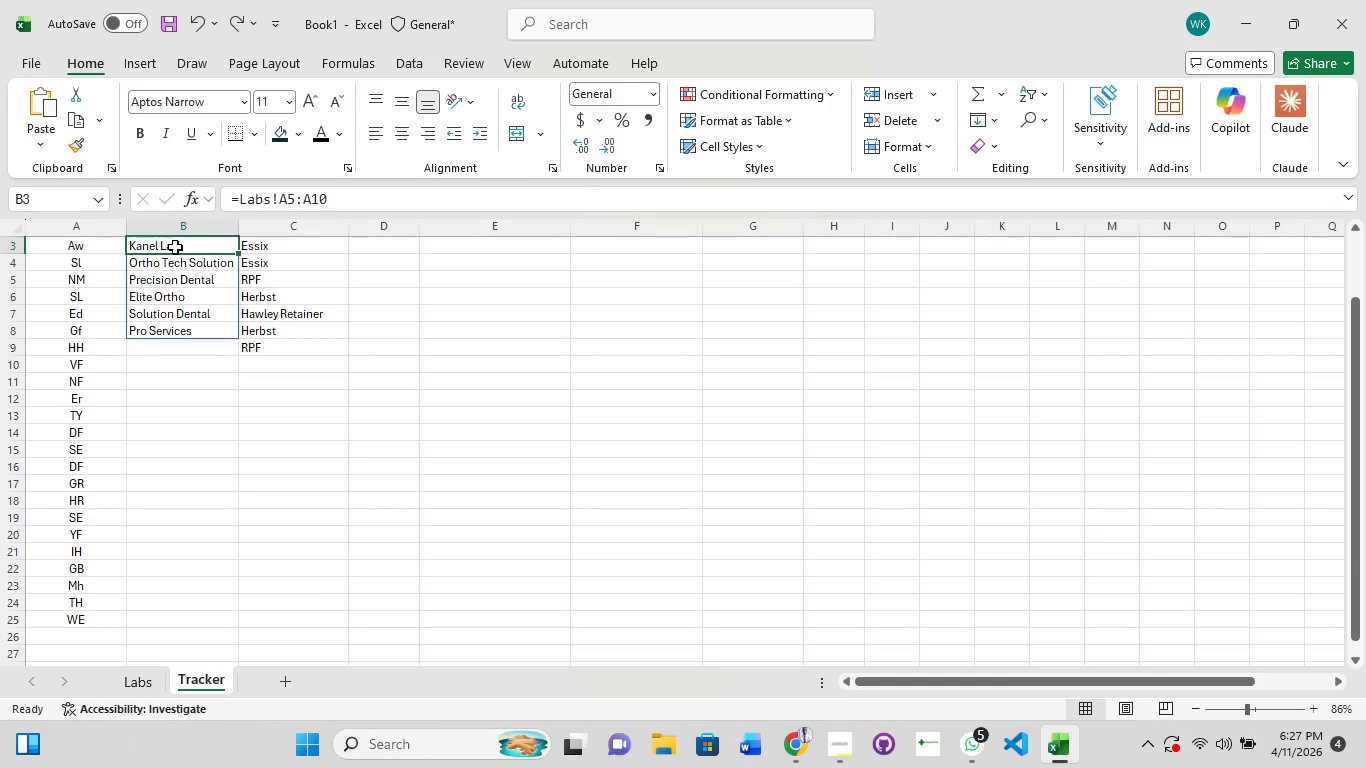 
key(Control+ControlLeft)
 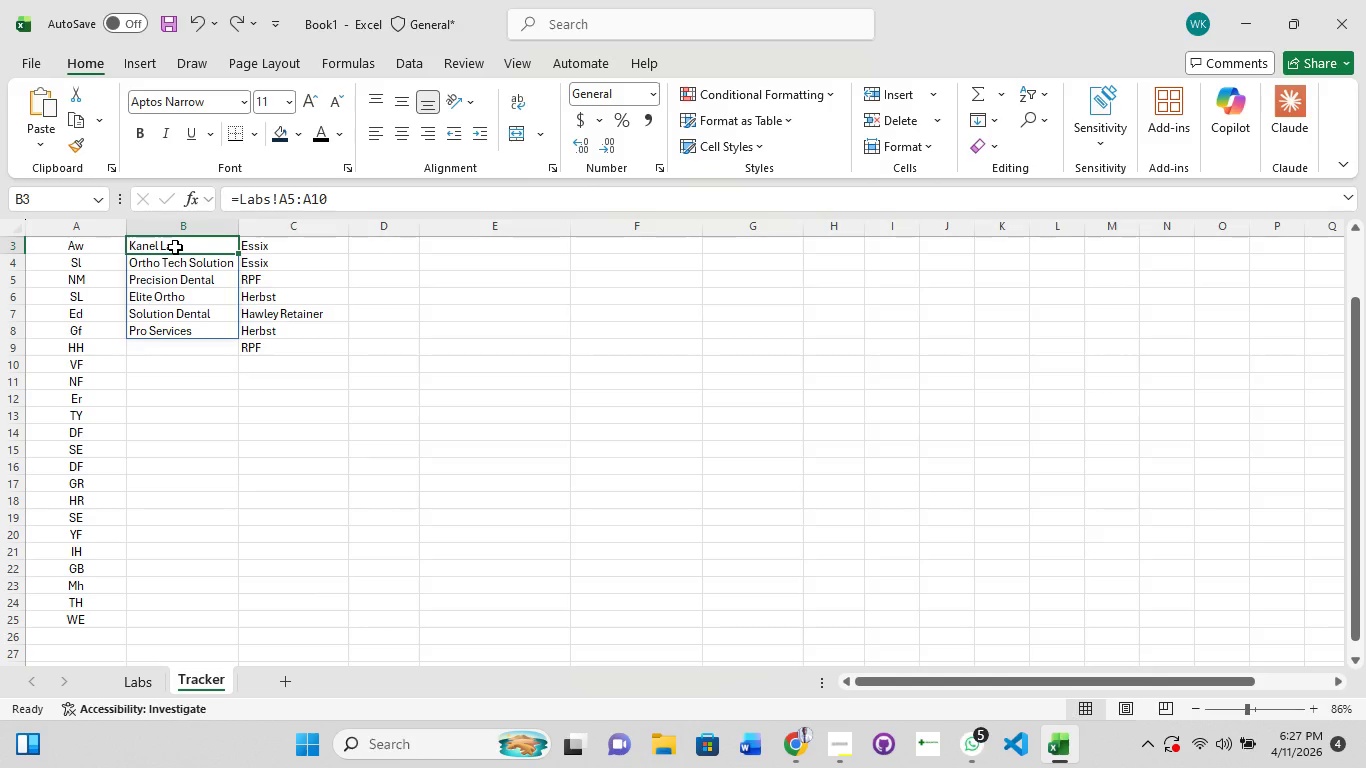 
key(Control+ControlLeft)
 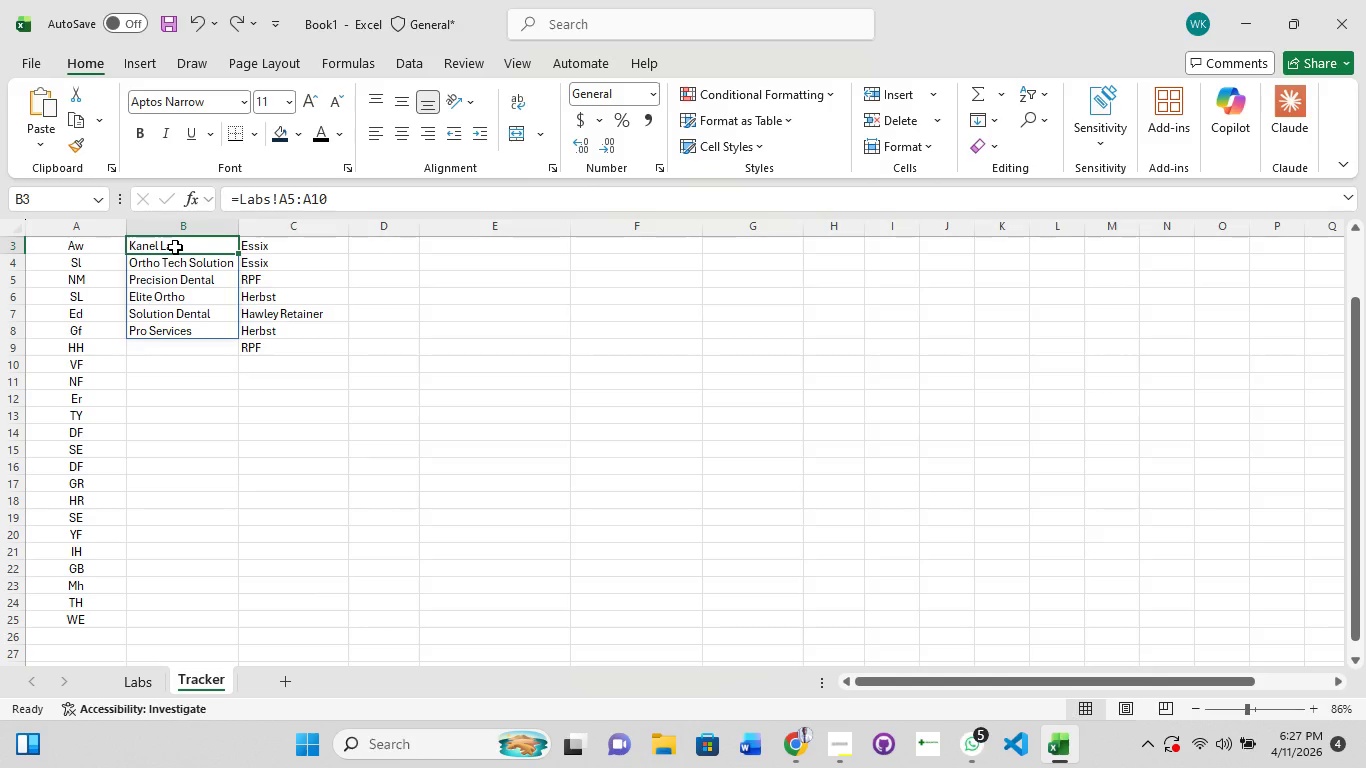 
key(Control+ControlLeft)
 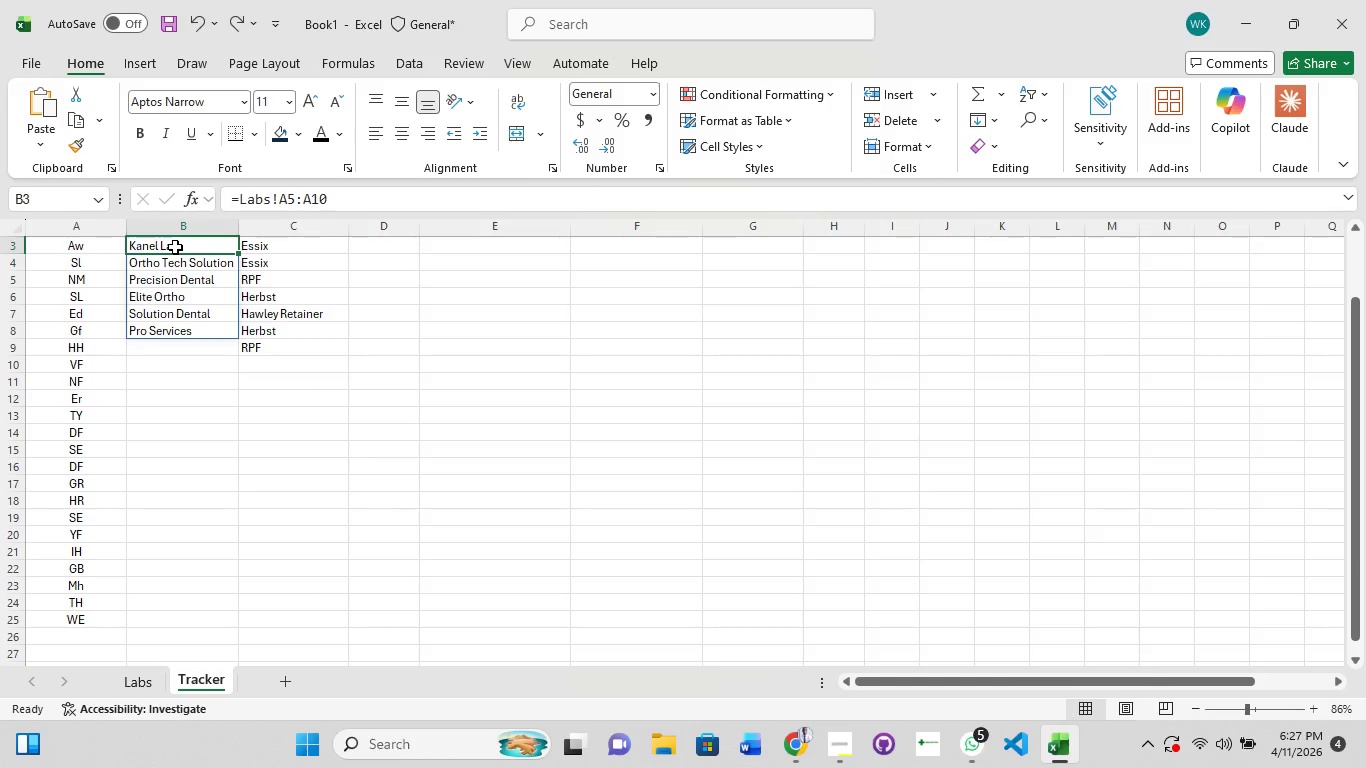 
key(Control+ControlLeft)
 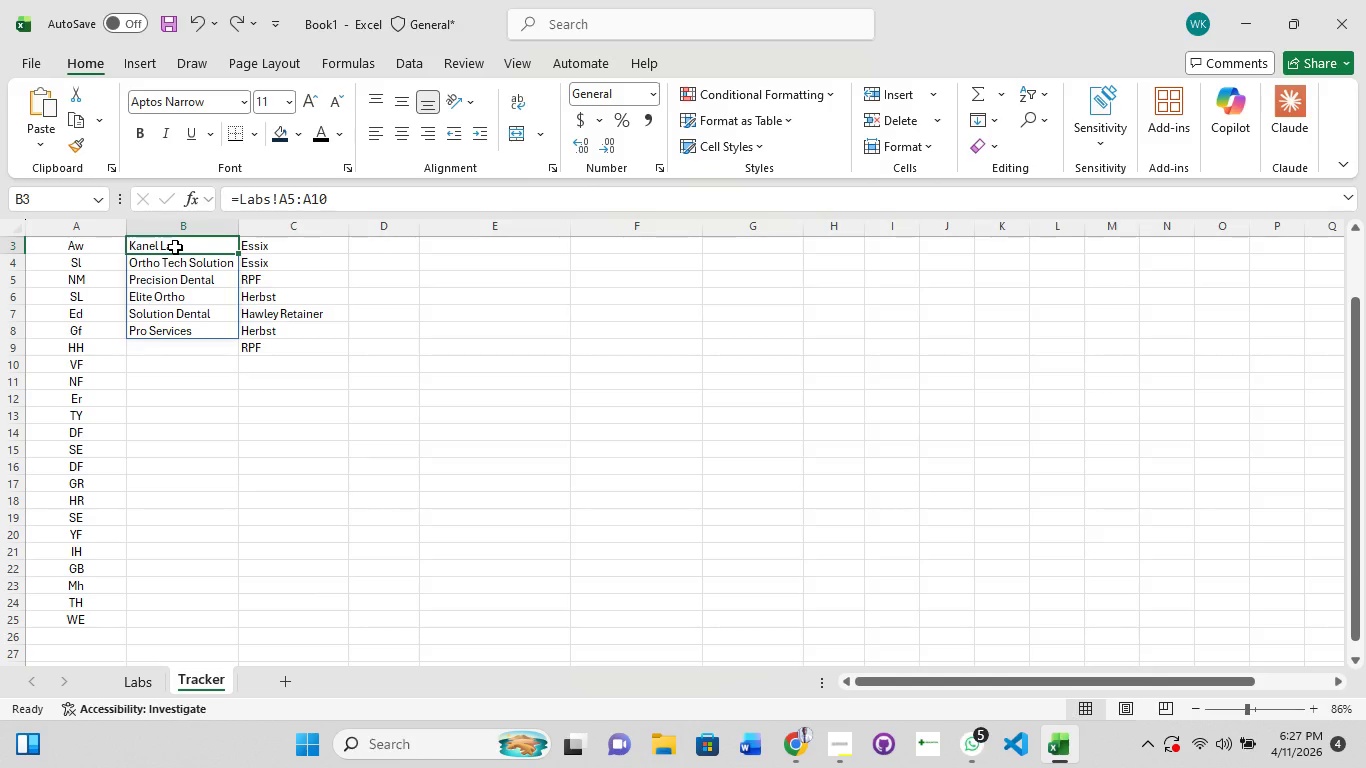 
key(Control+ControlLeft)
 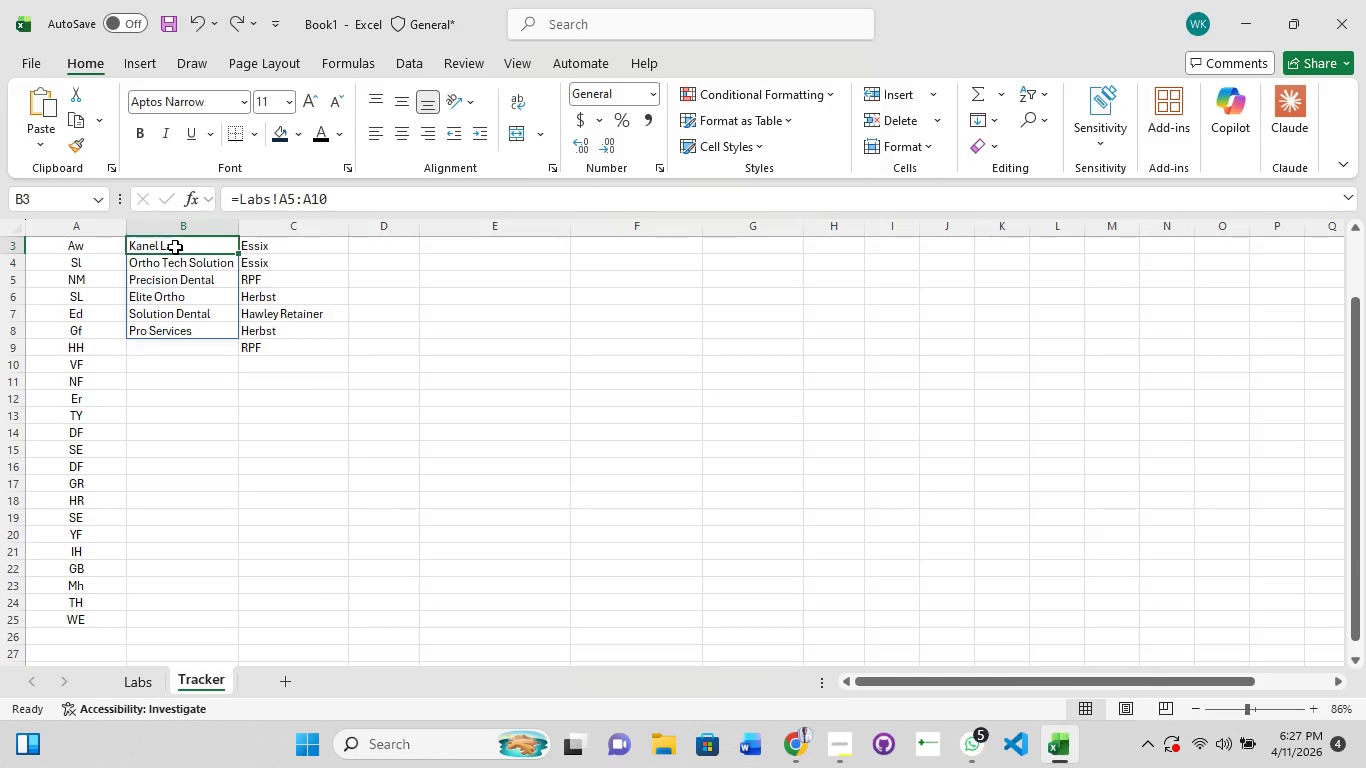 
key(Control+ControlLeft)
 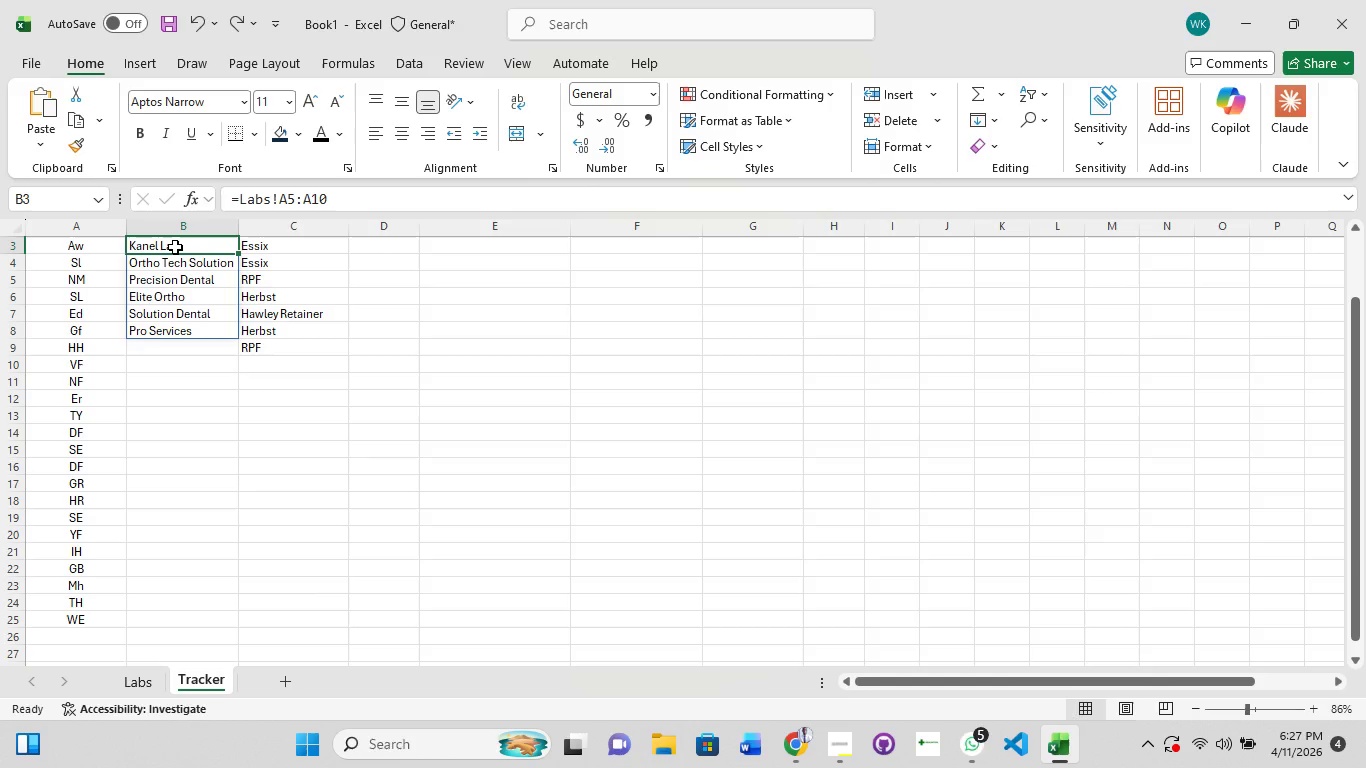 
key(Control+ControlLeft)
 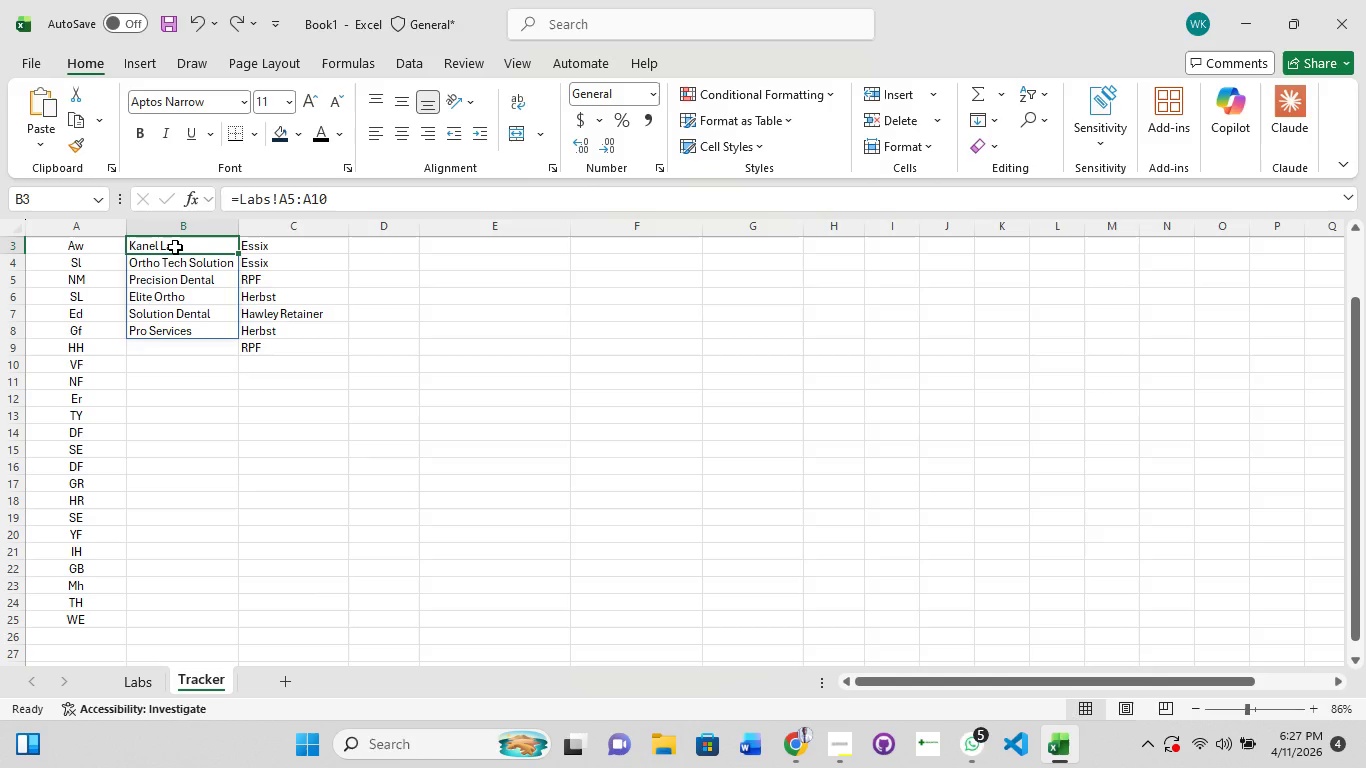 
key(Control+ControlLeft)
 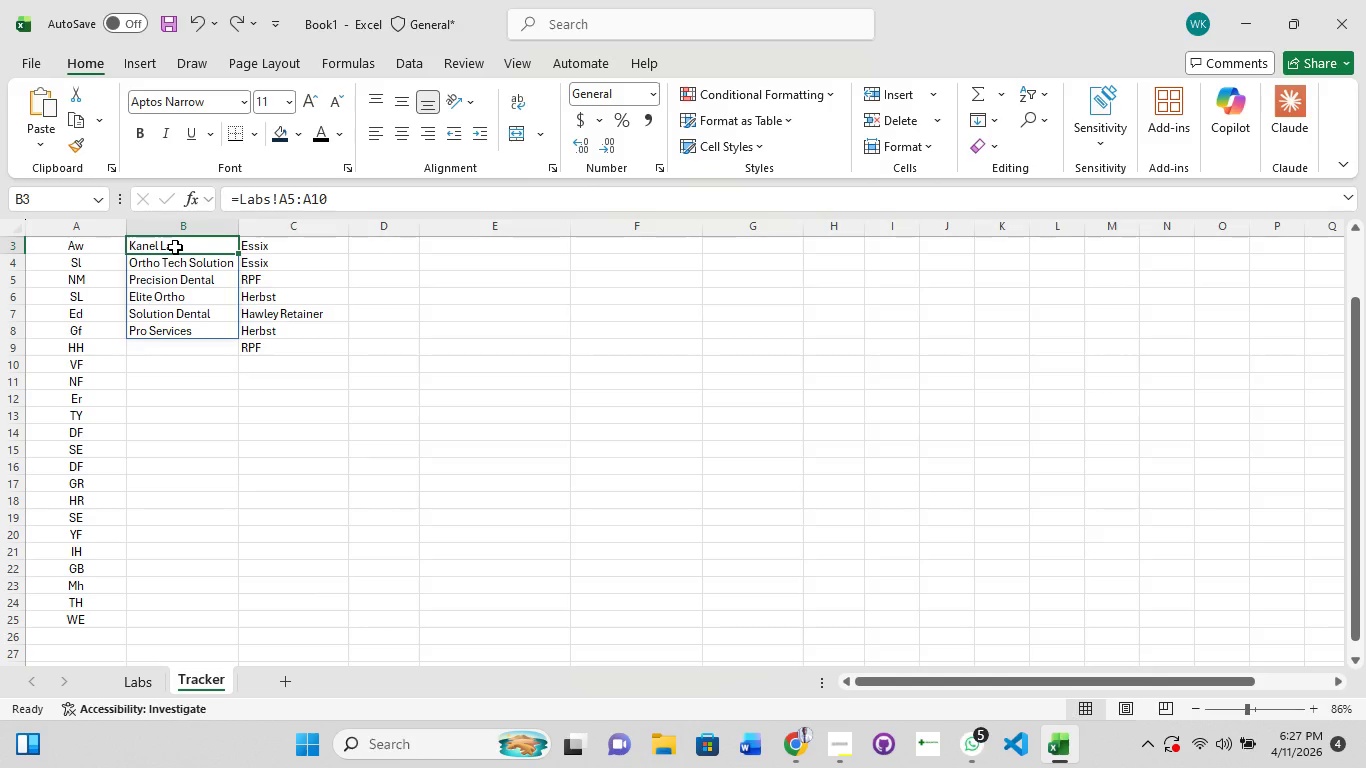 
key(Control+ControlLeft)
 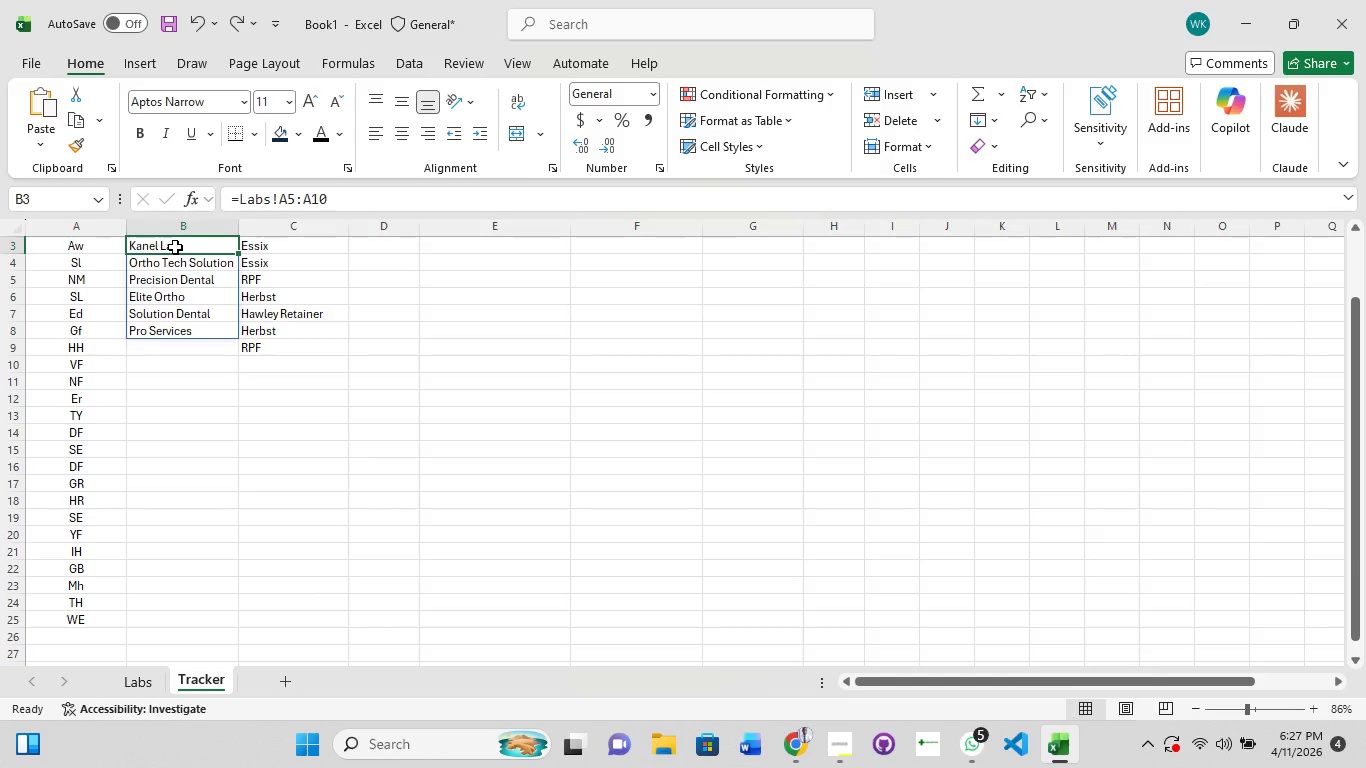 
hold_key(key=ShiftLeft, duration=1.5)
left_click([175, 247])
 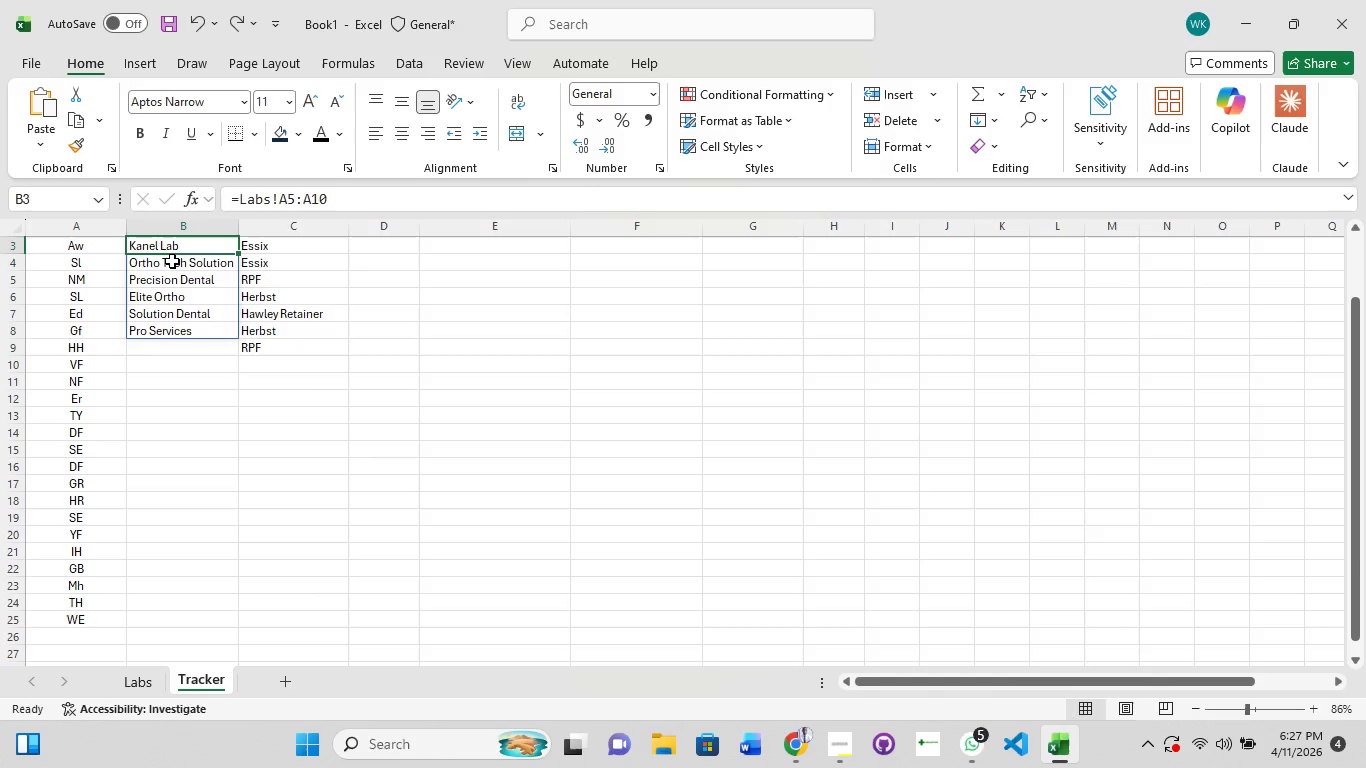 
left_click([171, 262])
 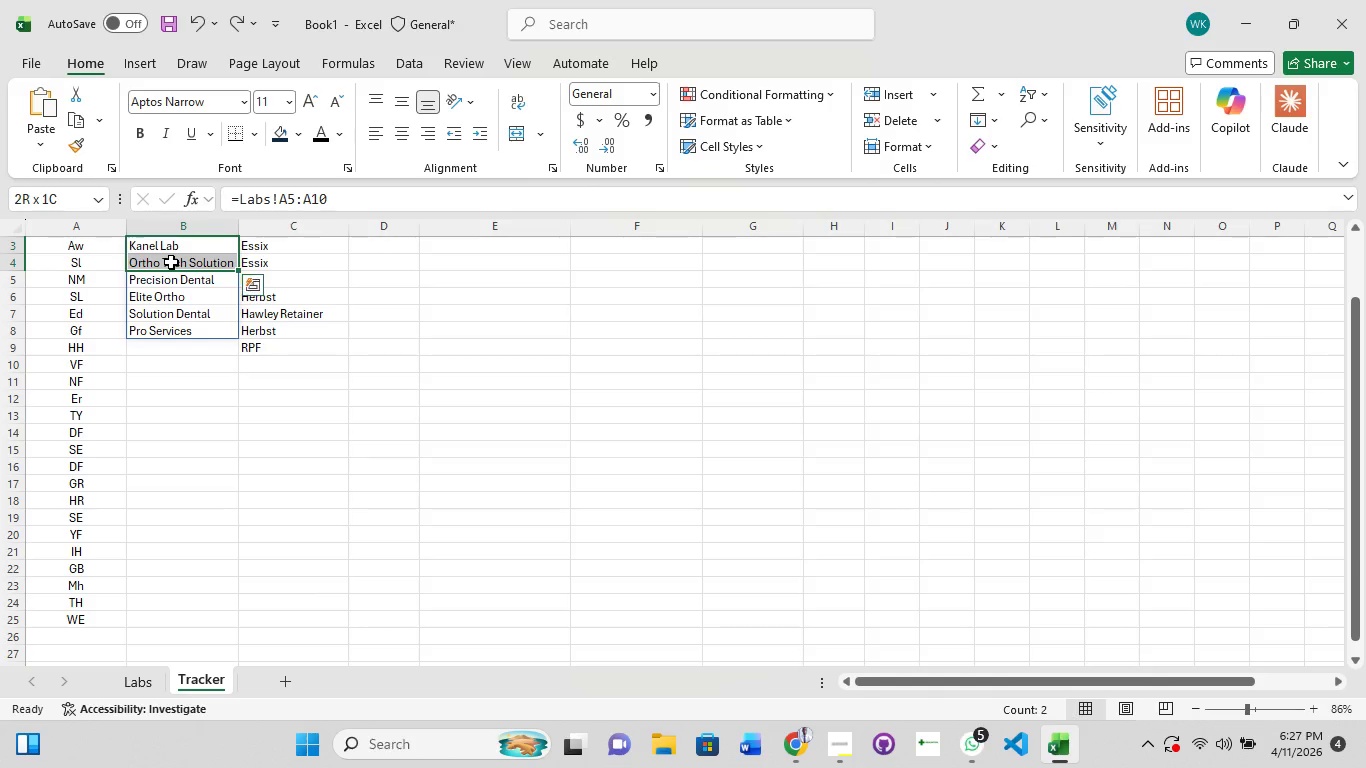 
hold_key(key=ShiftLeft, duration=1.05)
left_click([177, 246])
 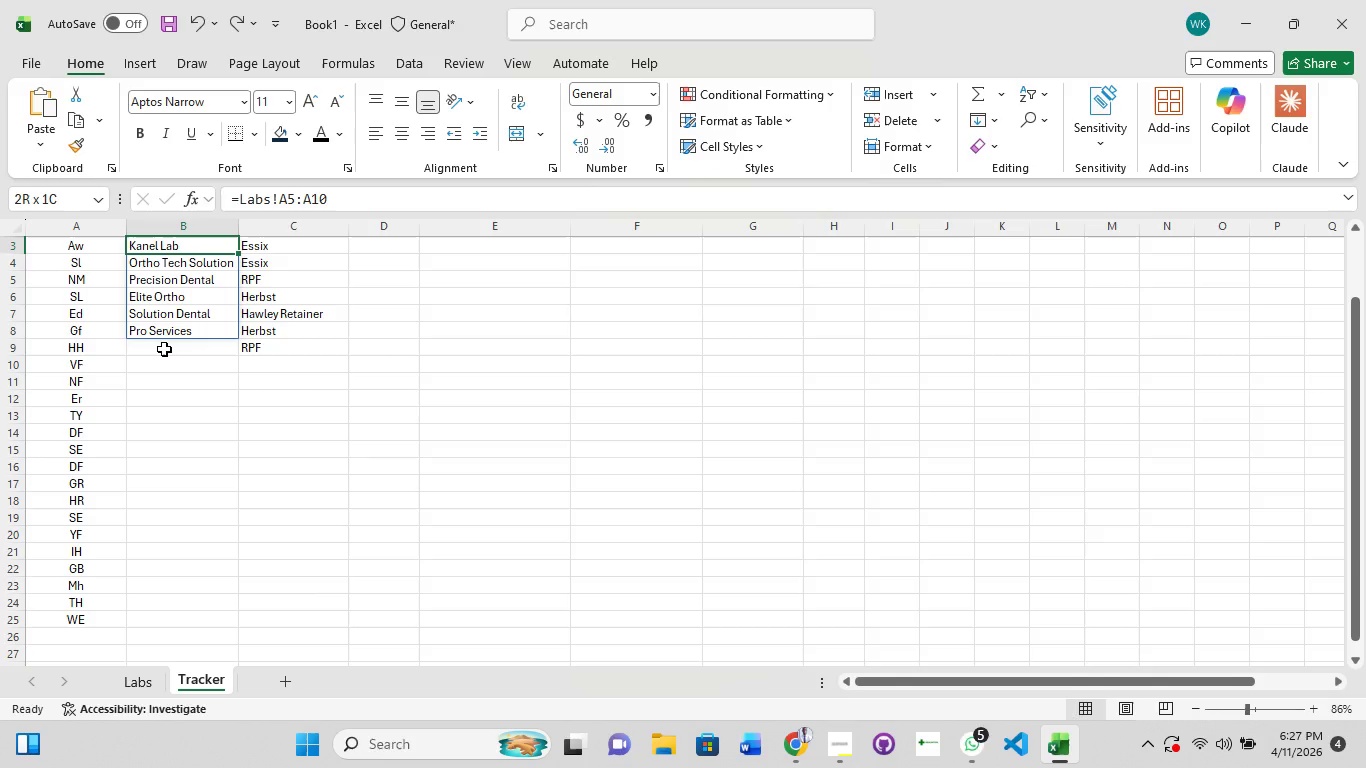 
hold_key(key=ShiftLeft, duration=1.5)
left_click([164, 349])
 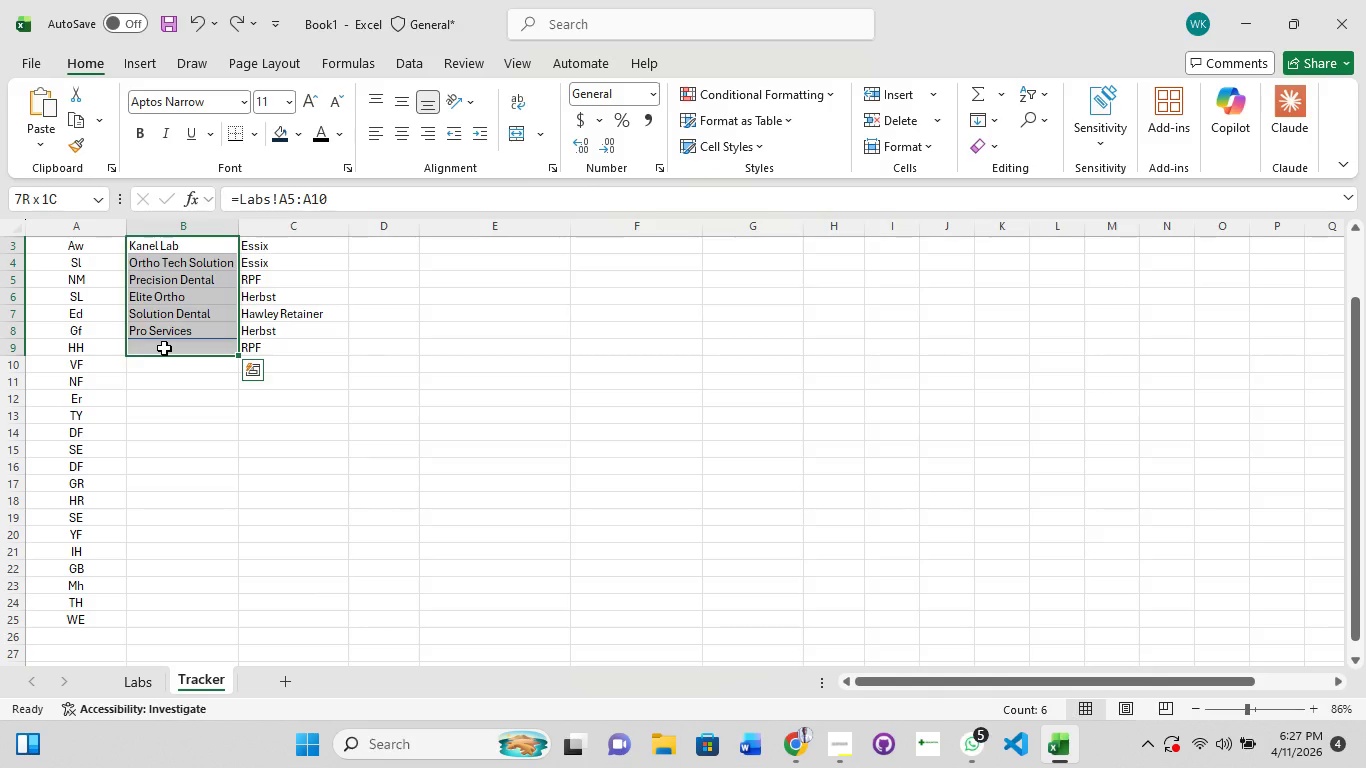 
hold_key(key=ShiftLeft, duration=0.59)
 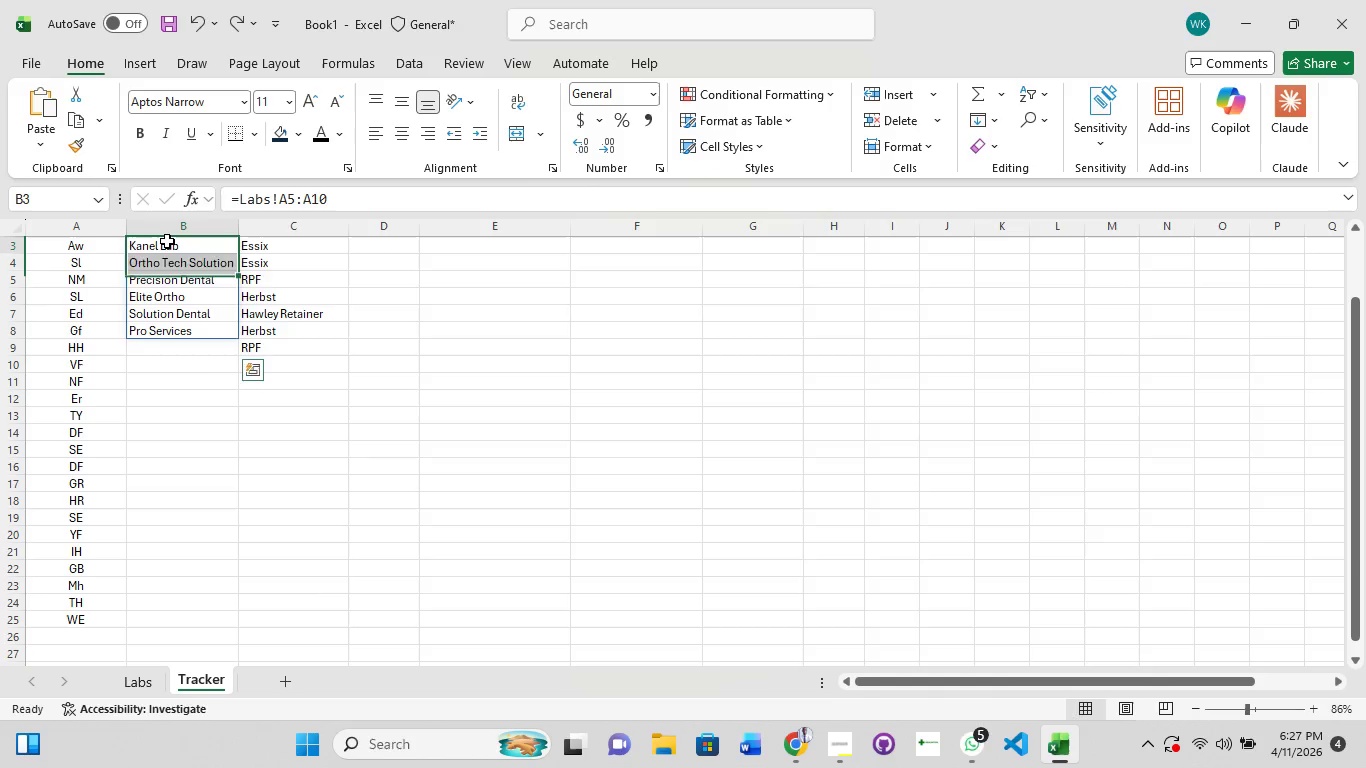 
left_click([167, 241])
 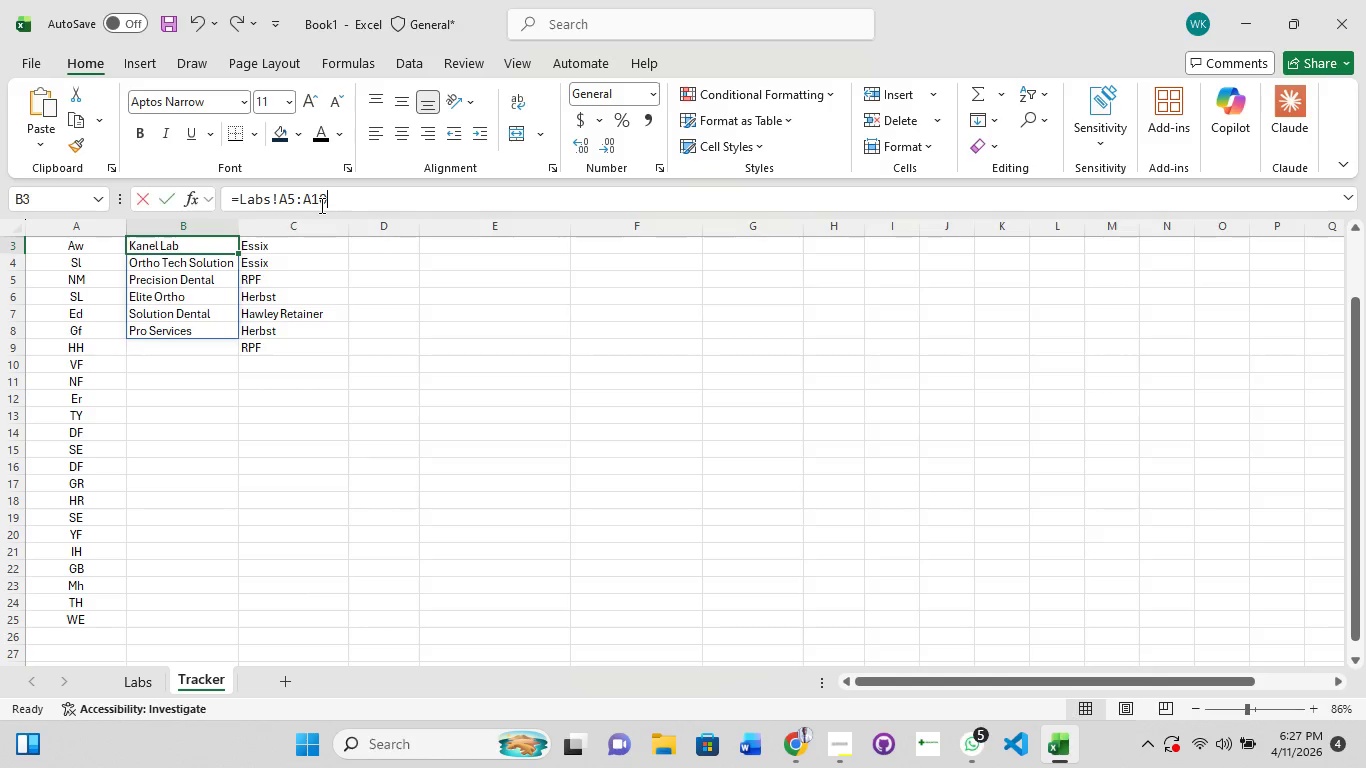 
key(Control+ControlLeft)
 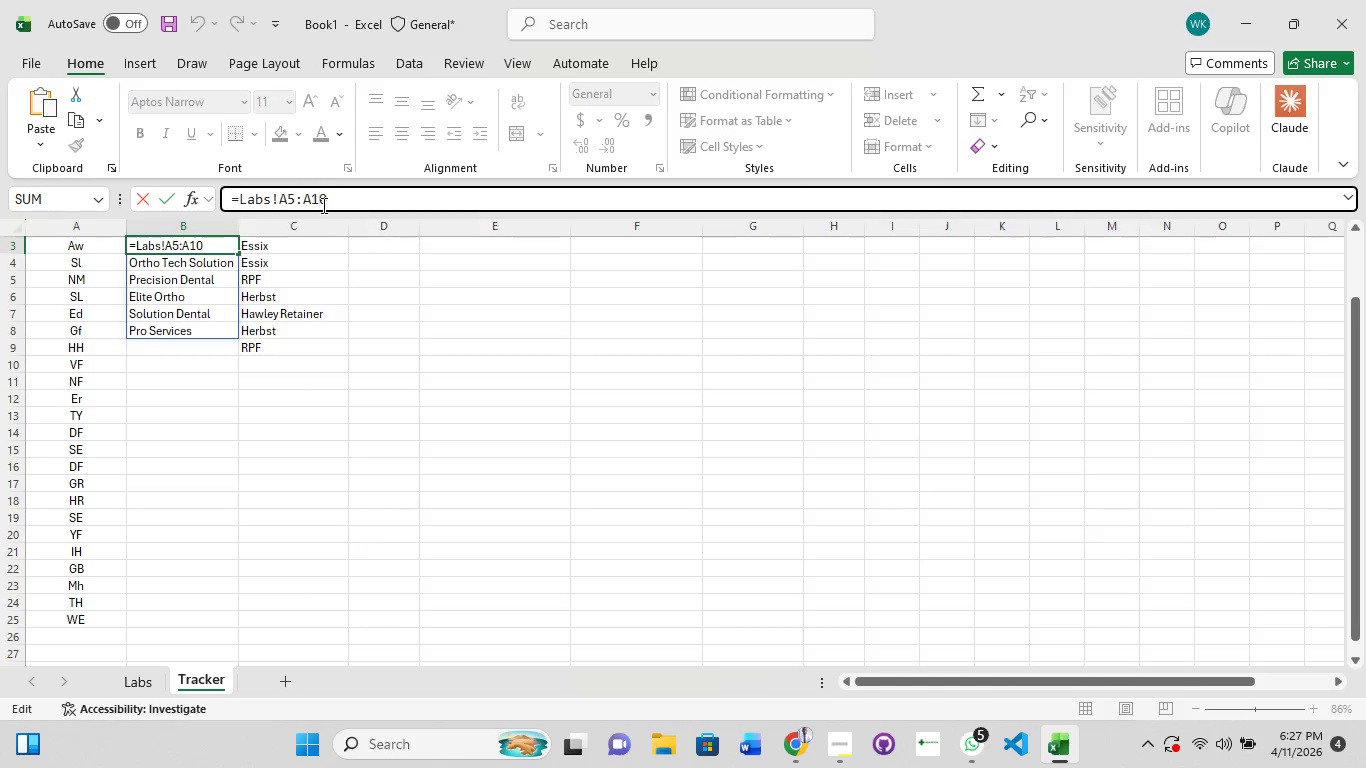 
key(Control+A)